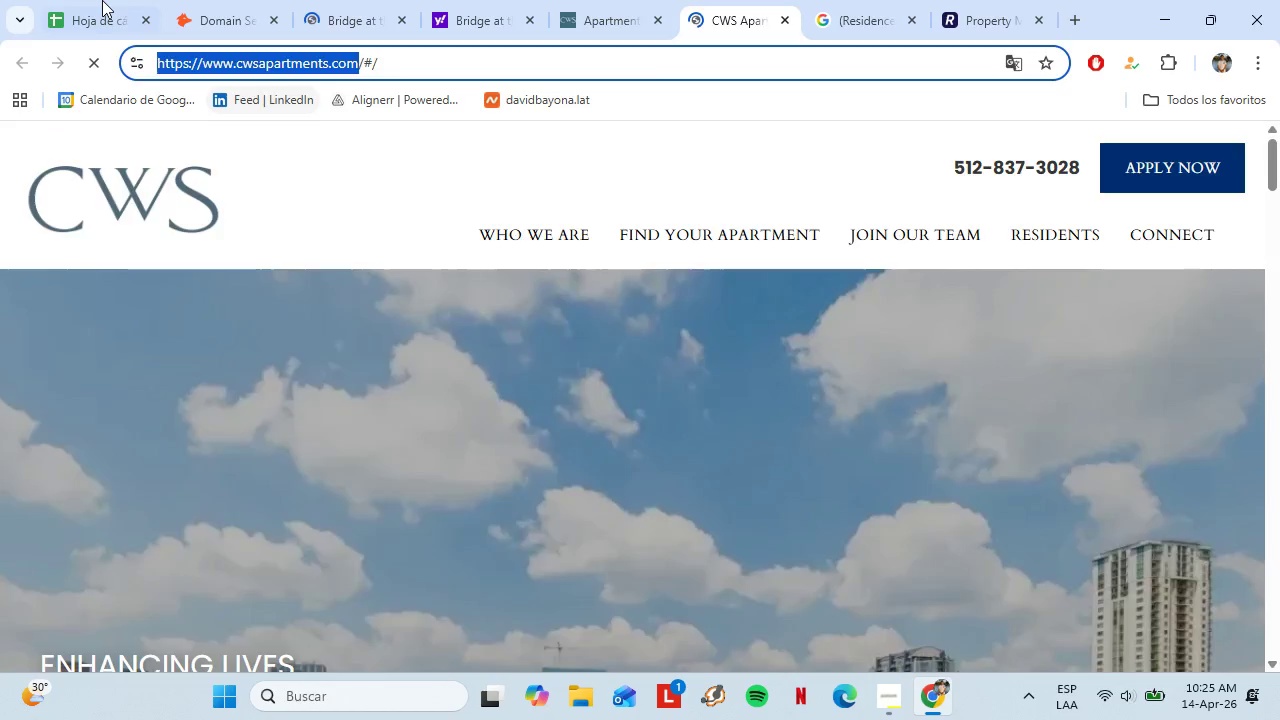 
left_click([100, 0])
 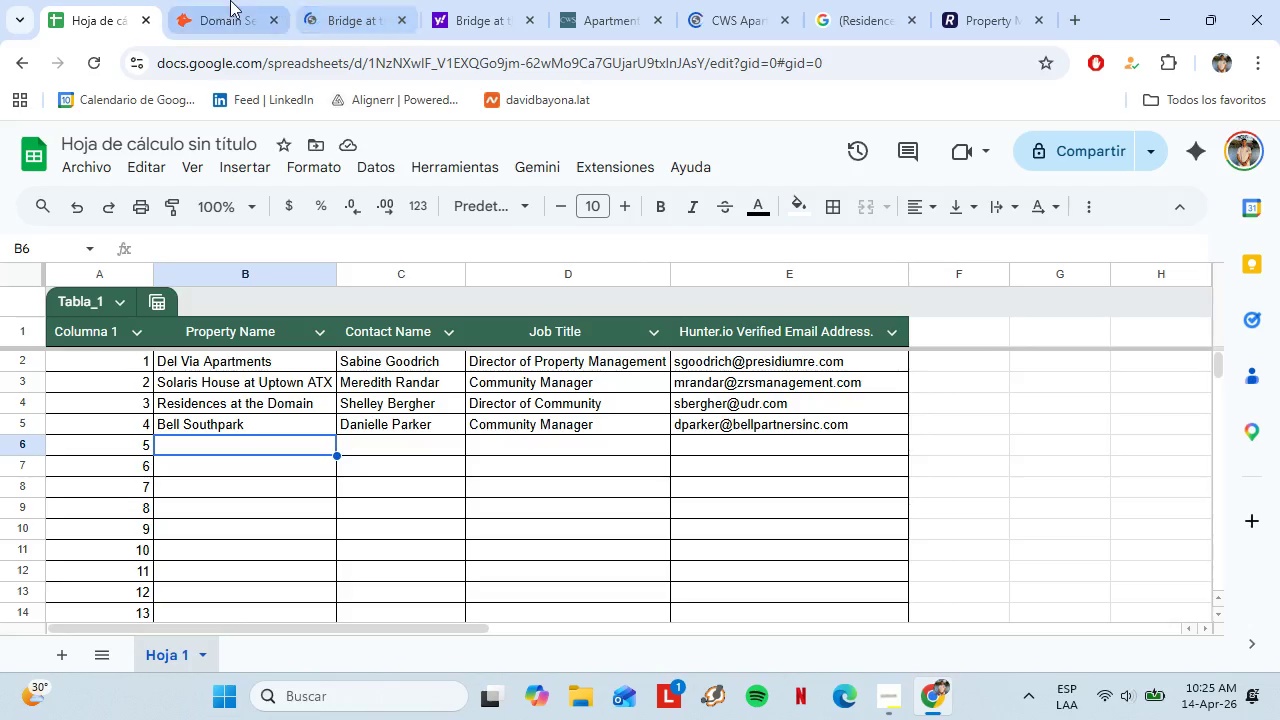 
left_click([225, 0])
 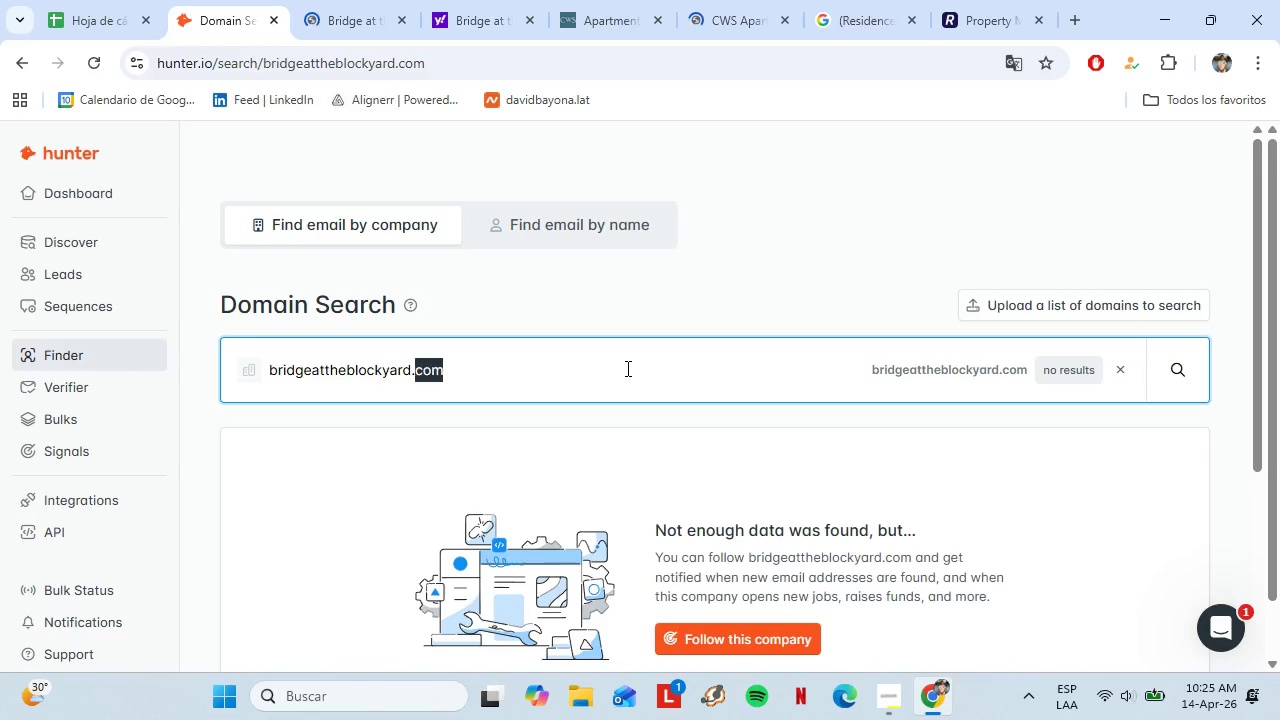 
double_click([626, 368])
 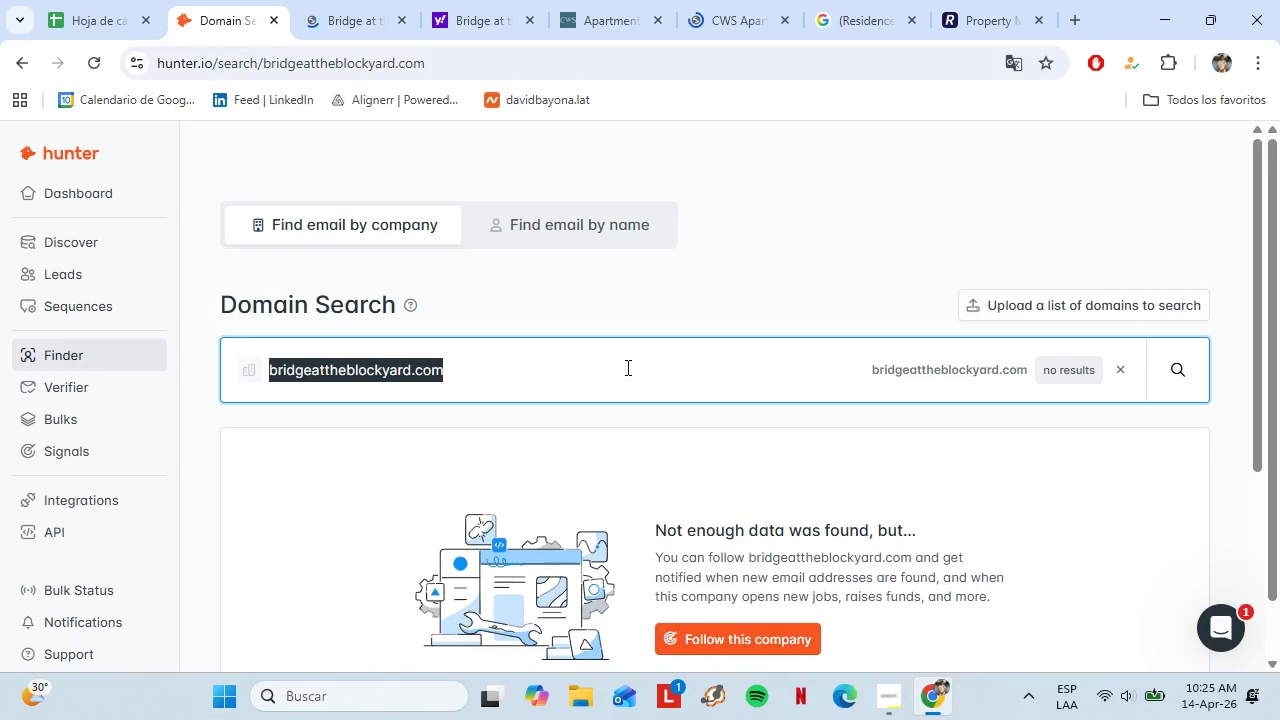 
triple_click([626, 368])
 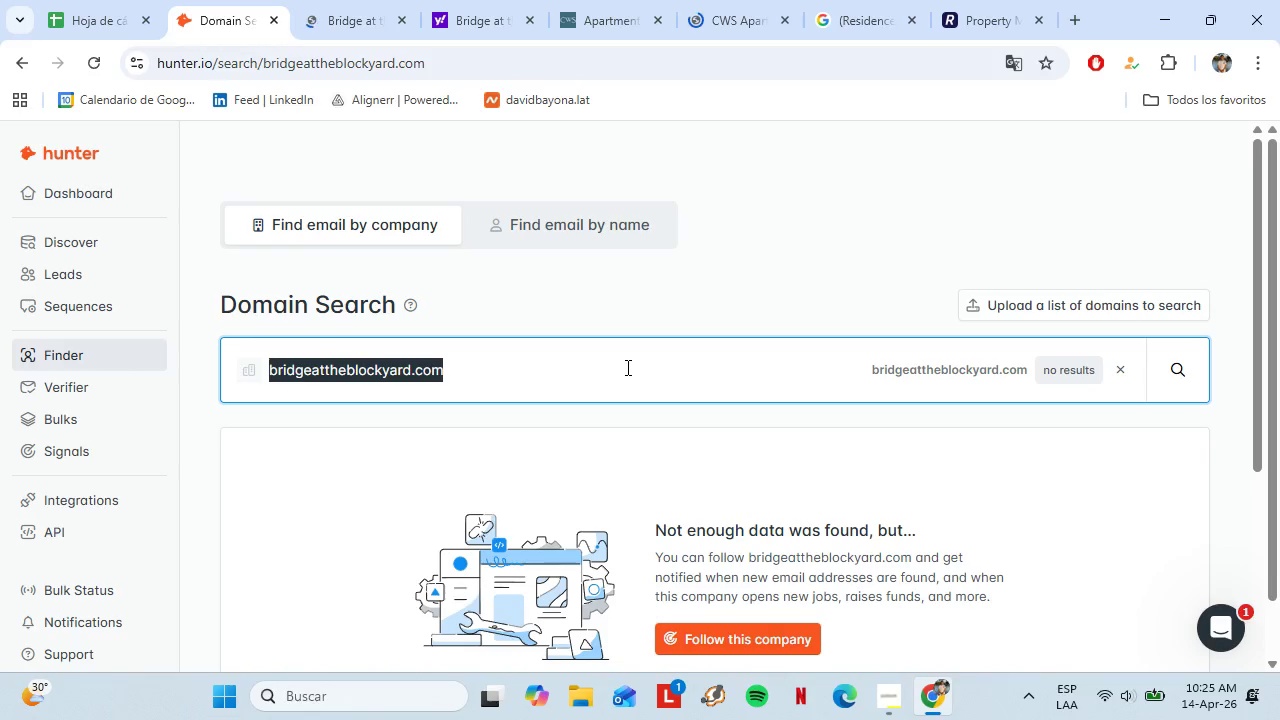 
triple_click([626, 367])
 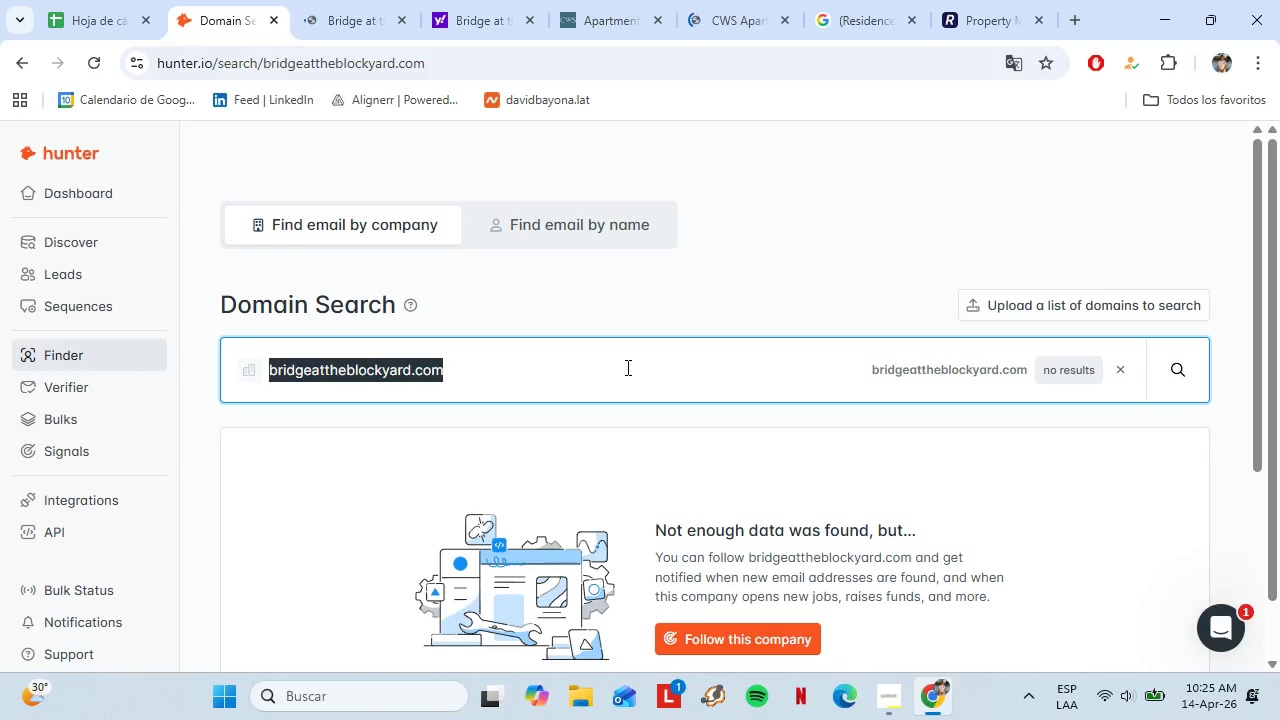 
key(Control+V)
 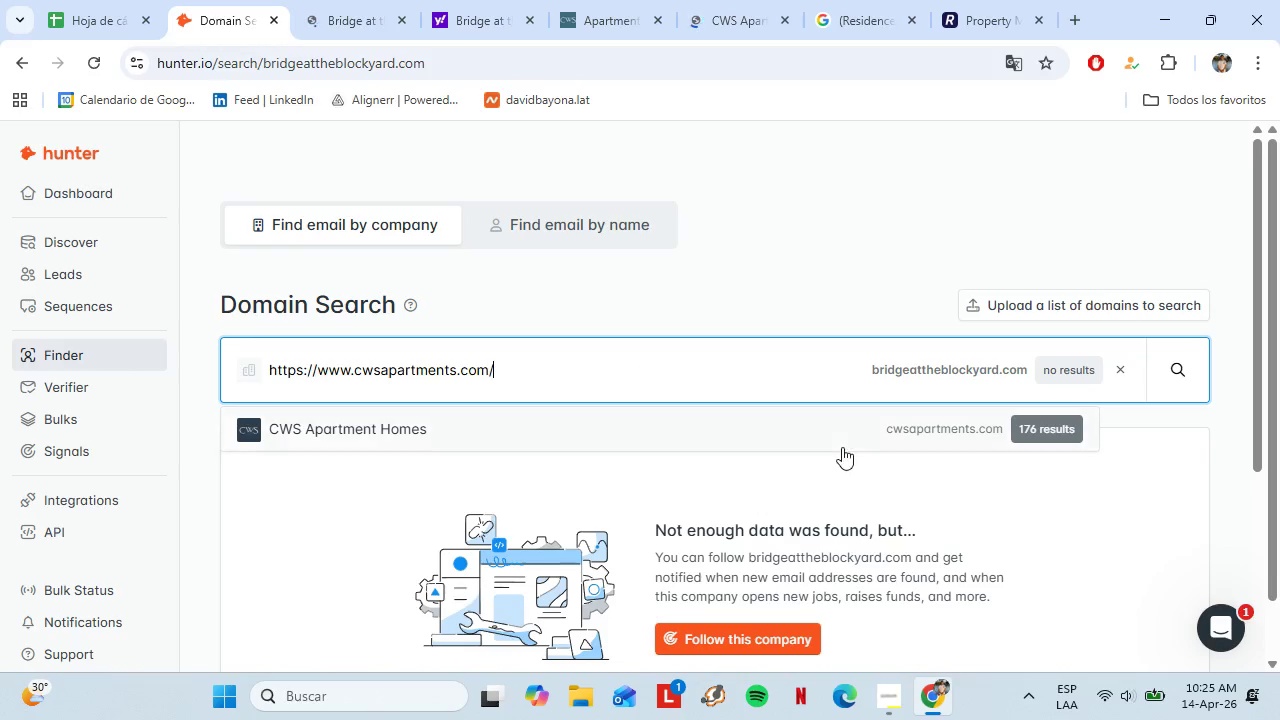 
left_click([810, 420])
 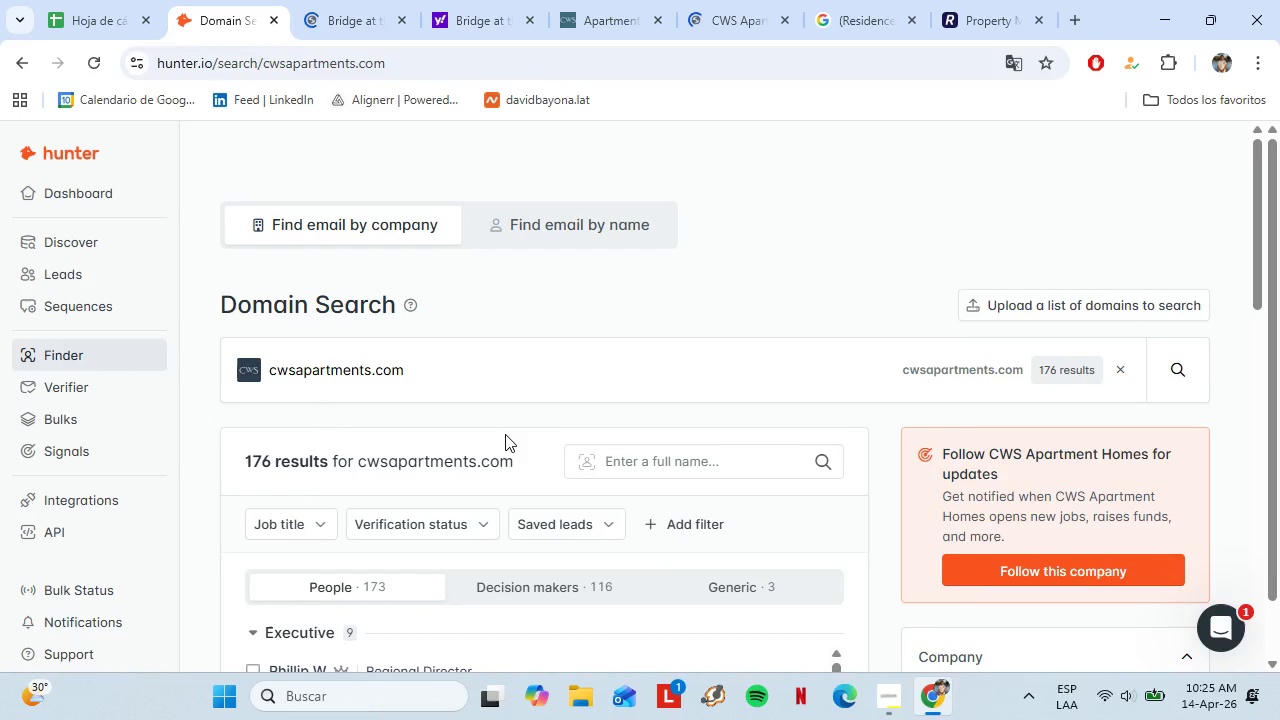 
scroll: coordinate [512, 428], scroll_direction: down, amount: 7.0
 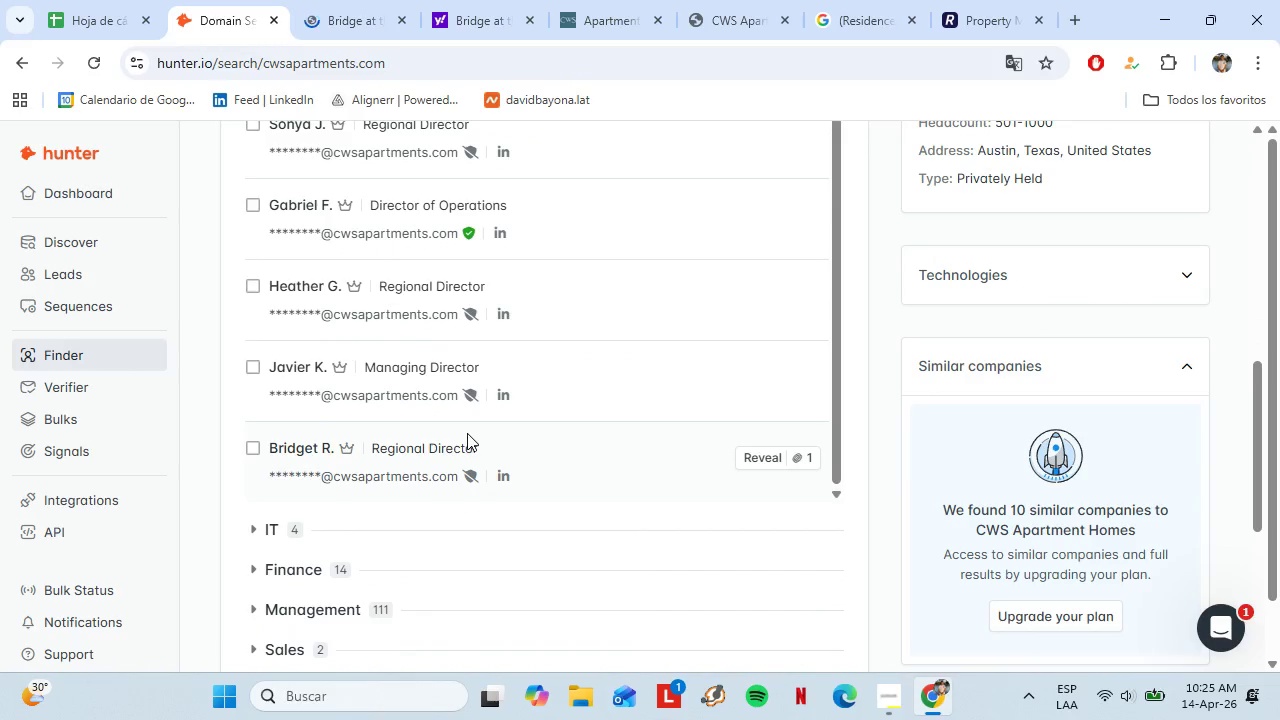 
scroll: coordinate [359, 334], scroll_direction: up, amount: 10.0
 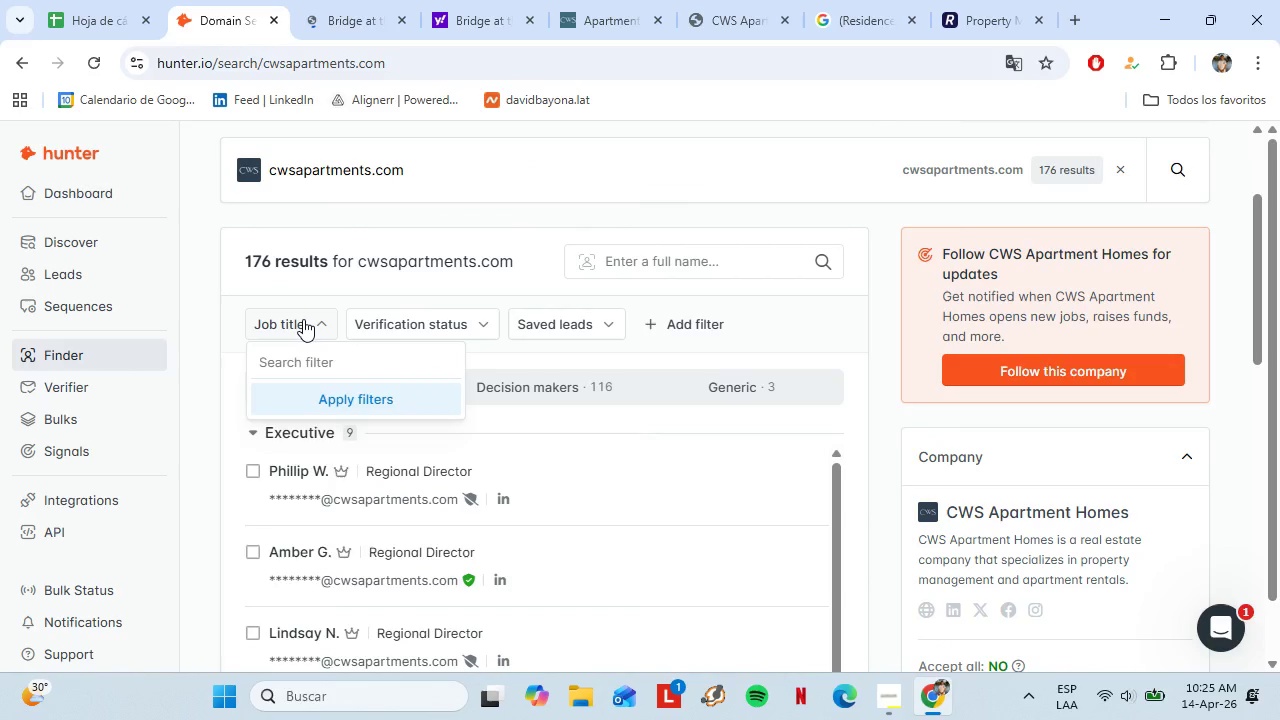 
left_click([303, 319])
 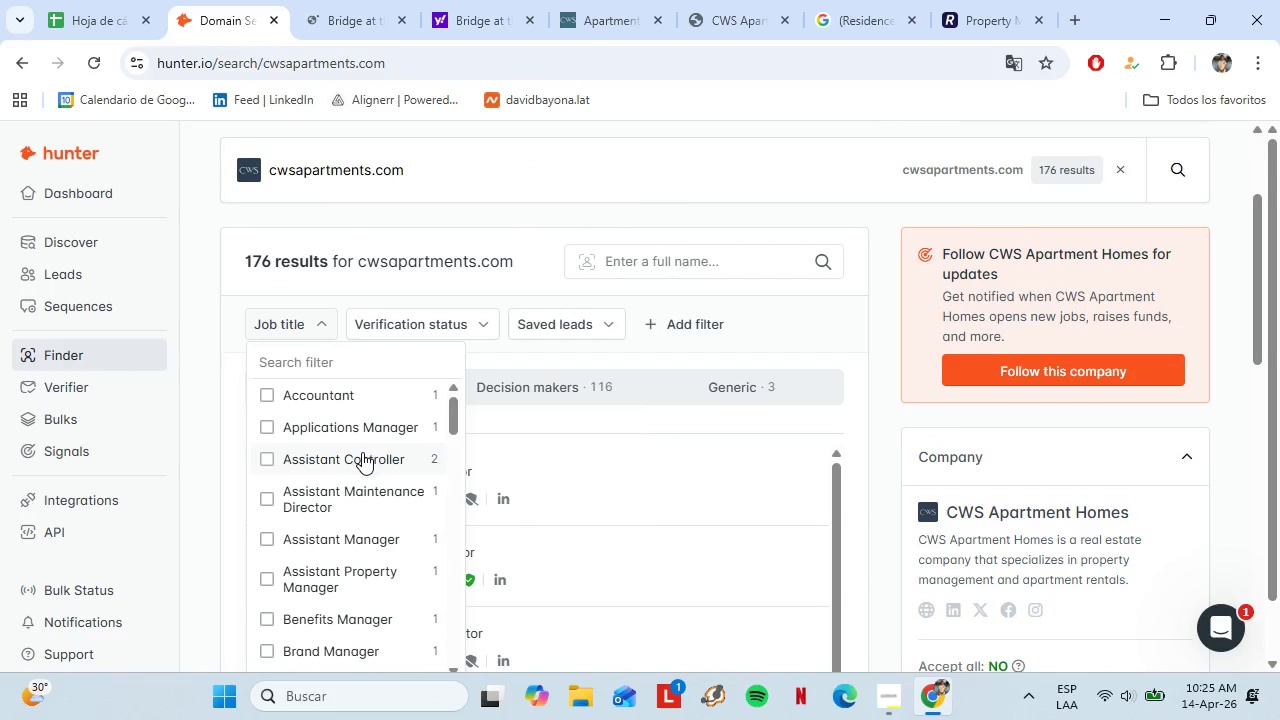 
scroll: coordinate [387, 480], scroll_direction: down, amount: 5.0
 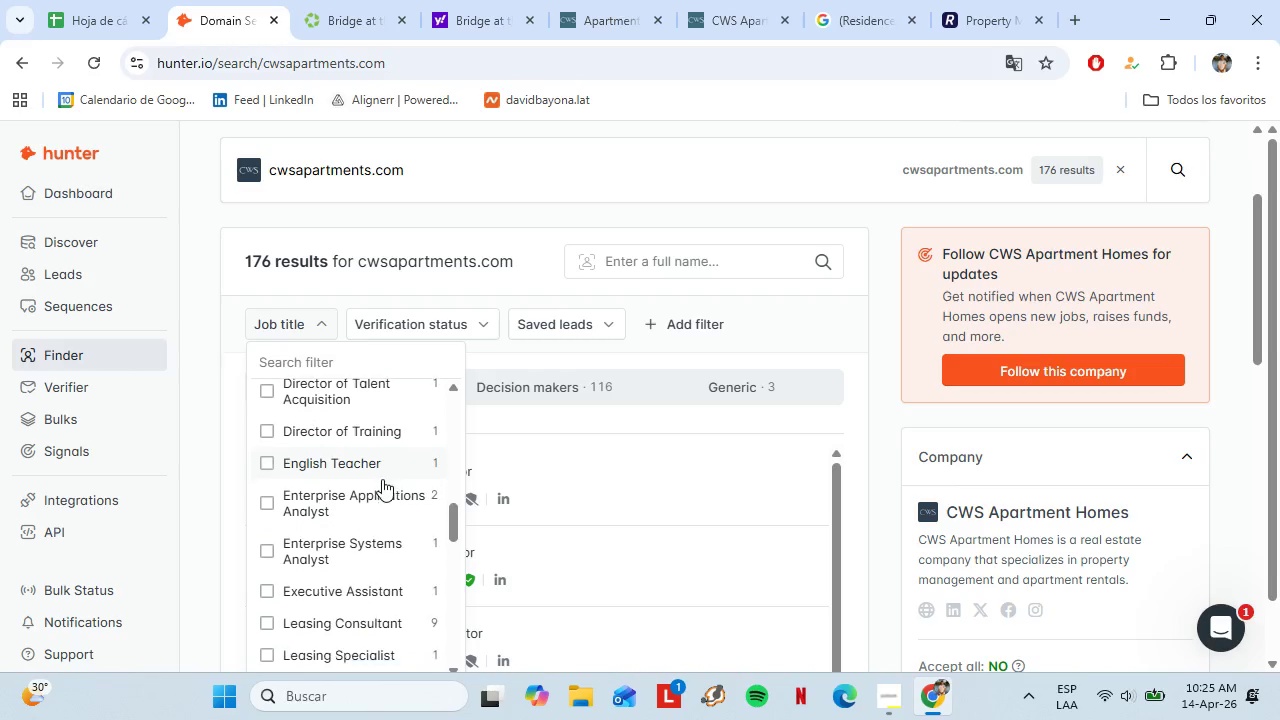 
scroll: coordinate [312, 511], scroll_direction: down, amount: 5.0
 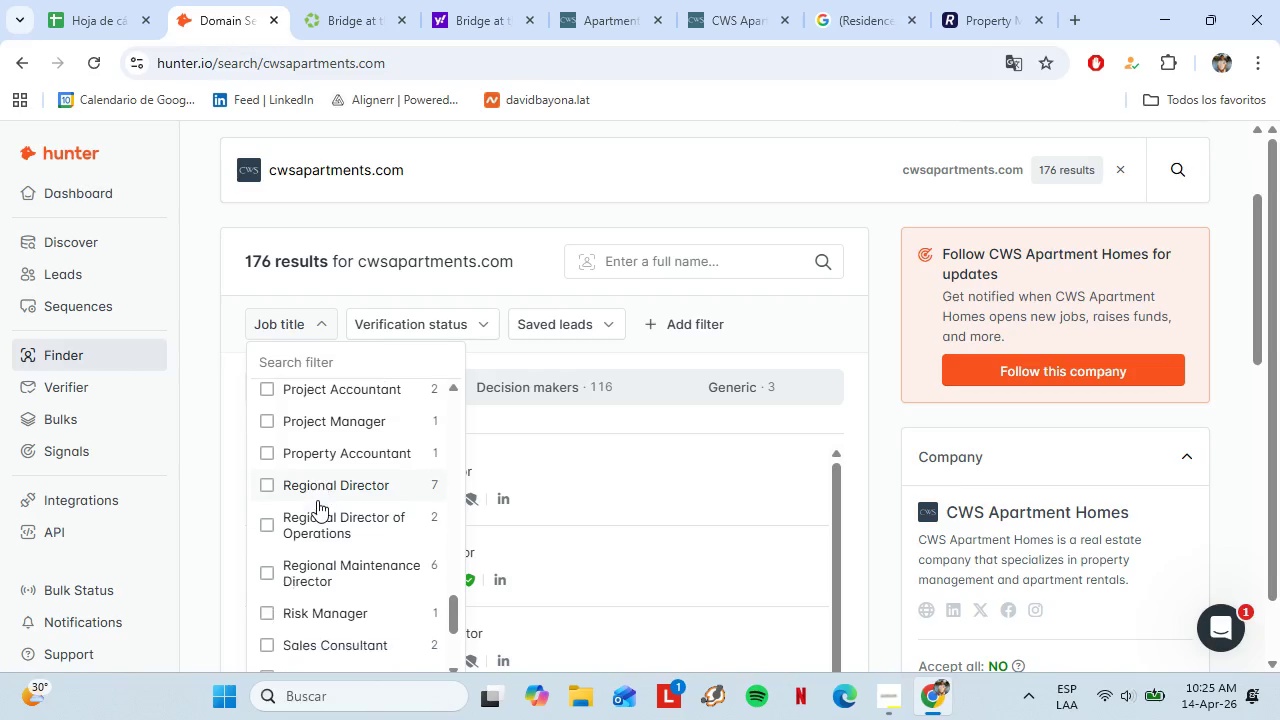 
scroll: coordinate [400, 519], scroll_direction: down, amount: 4.0
 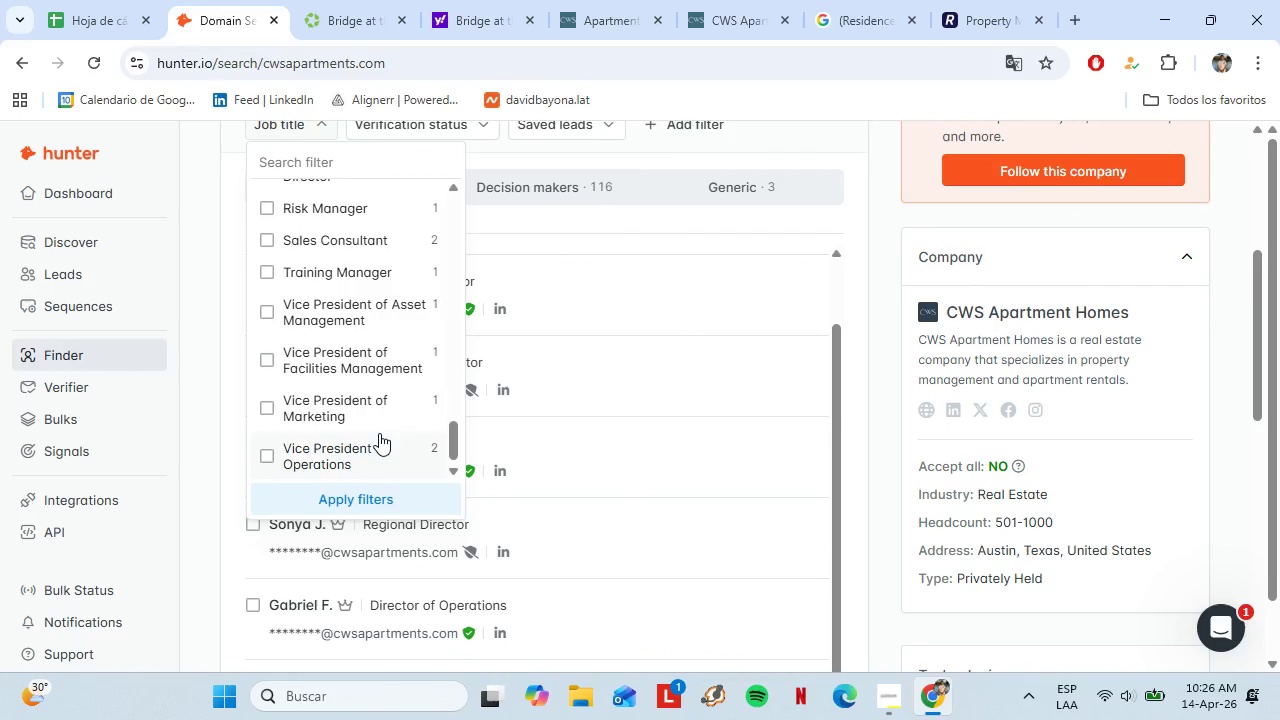 
scroll: coordinate [384, 427], scroll_direction: up, amount: 22.0
 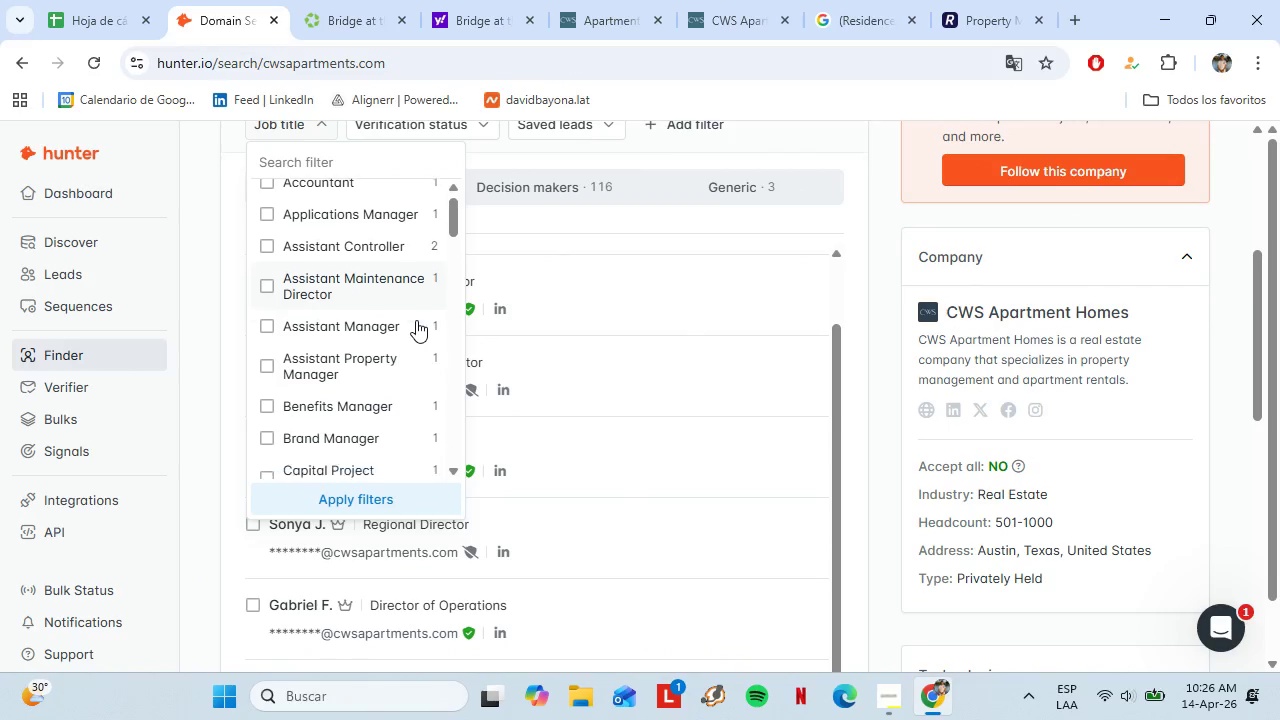 
scroll: coordinate [416, 320], scroll_direction: down, amount: 1.0
 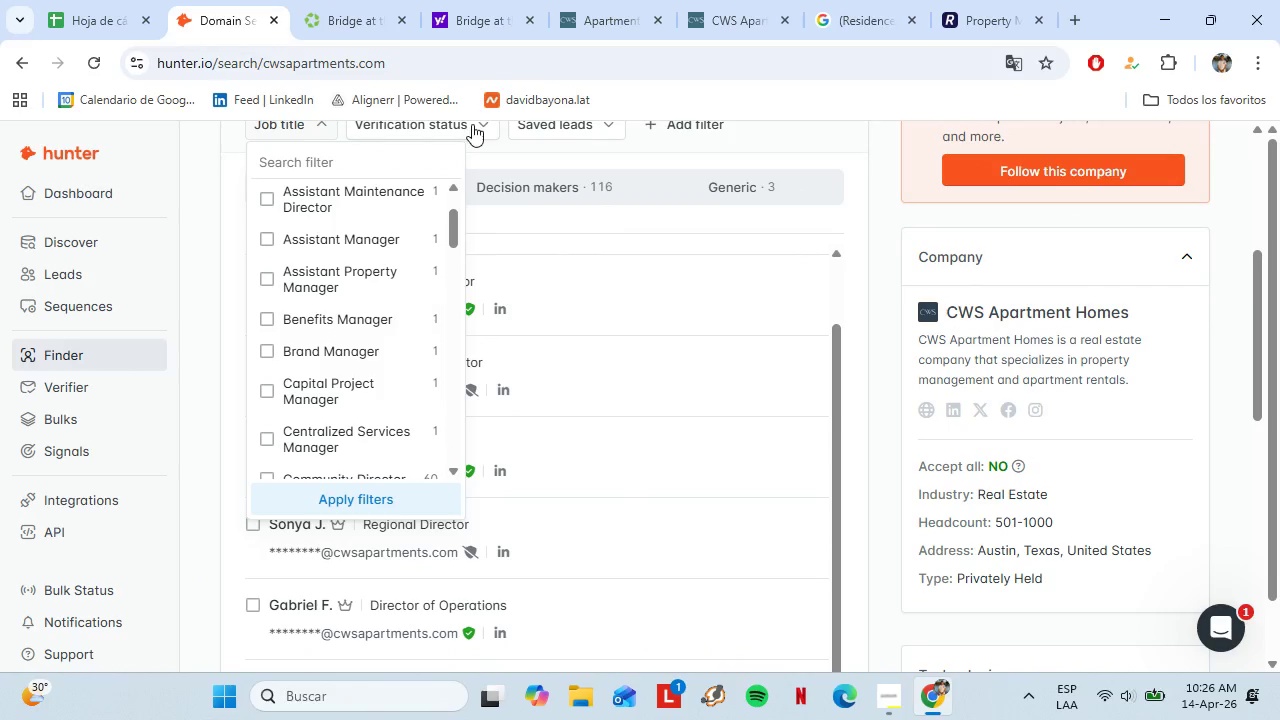 
left_click([472, 124])
 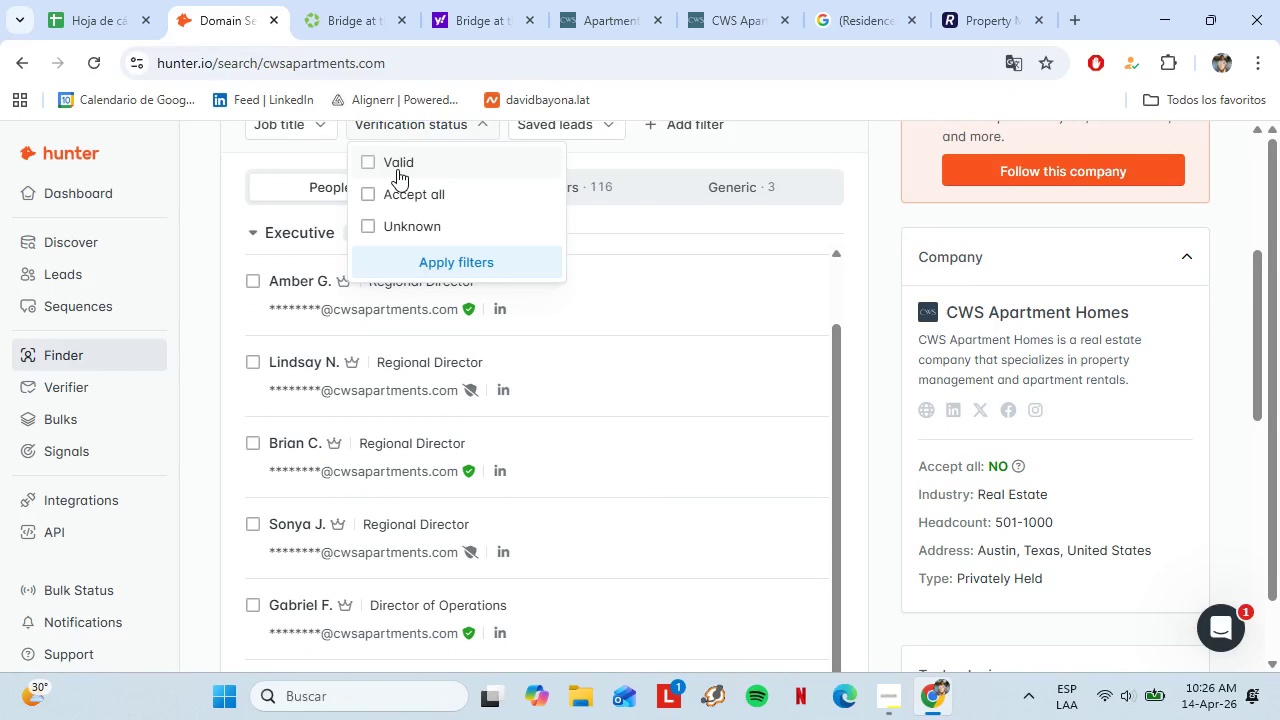 
left_click([397, 169])
 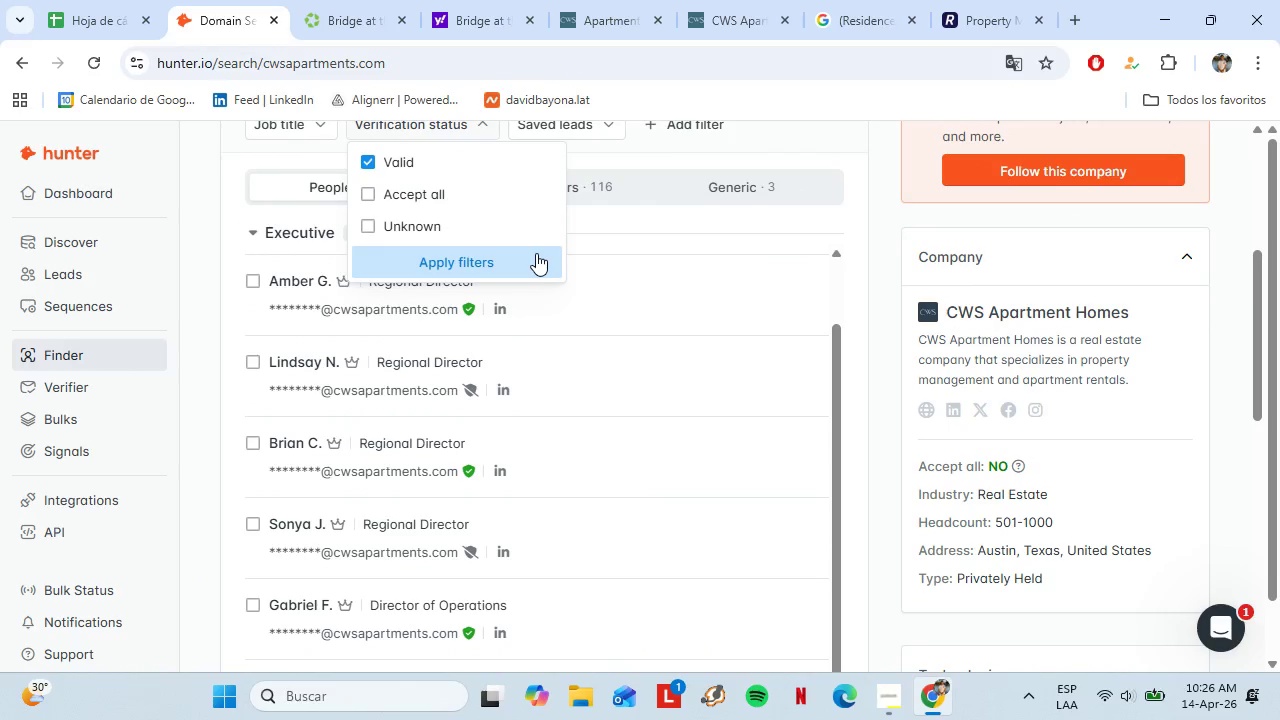 
left_click([536, 253])
 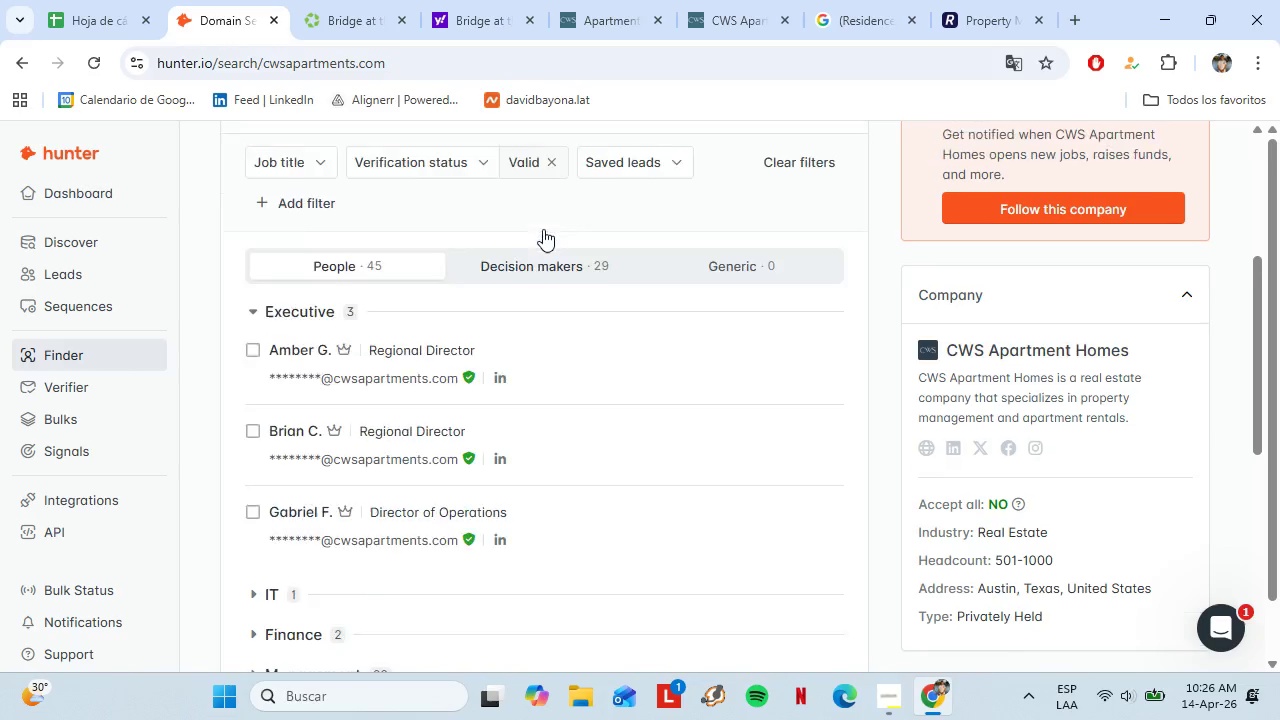 
scroll: coordinate [577, 284], scroll_direction: up, amount: 2.0
 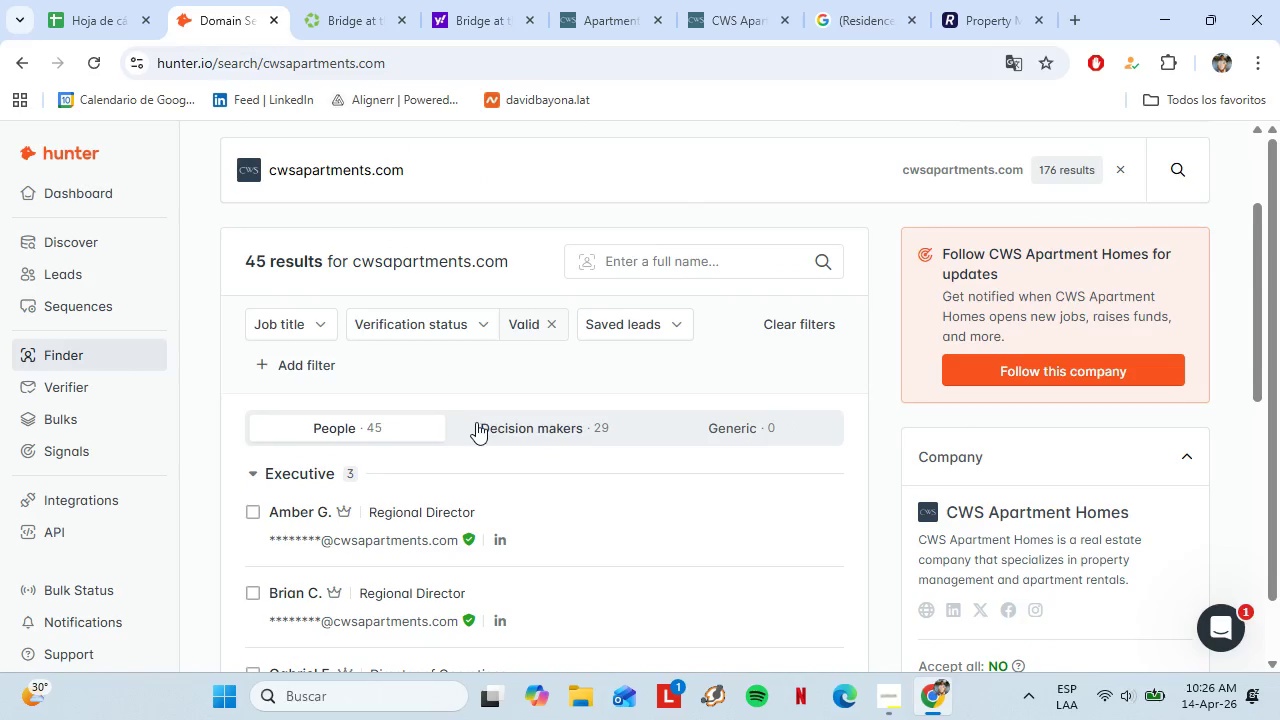 
scroll: coordinate [443, 444], scroll_direction: down, amount: 2.0
 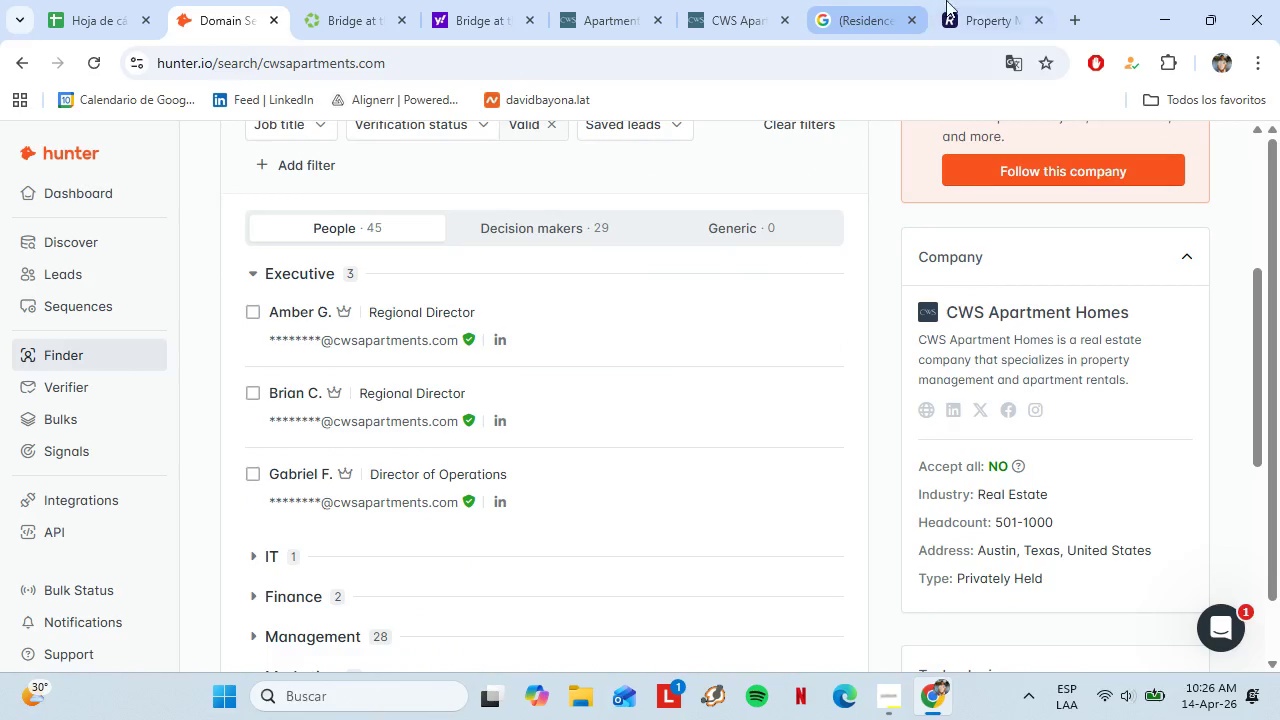 
left_click([951, 0])
 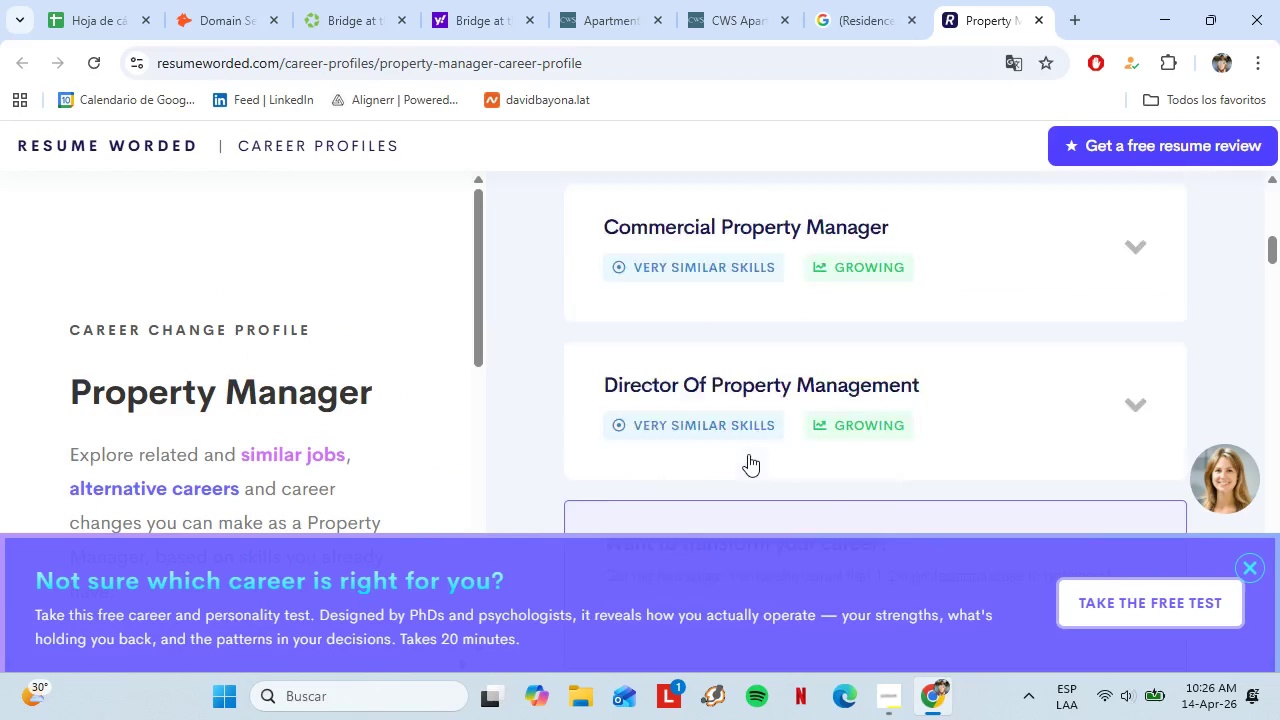 
scroll: coordinate [754, 443], scroll_direction: up, amount: 13.0
 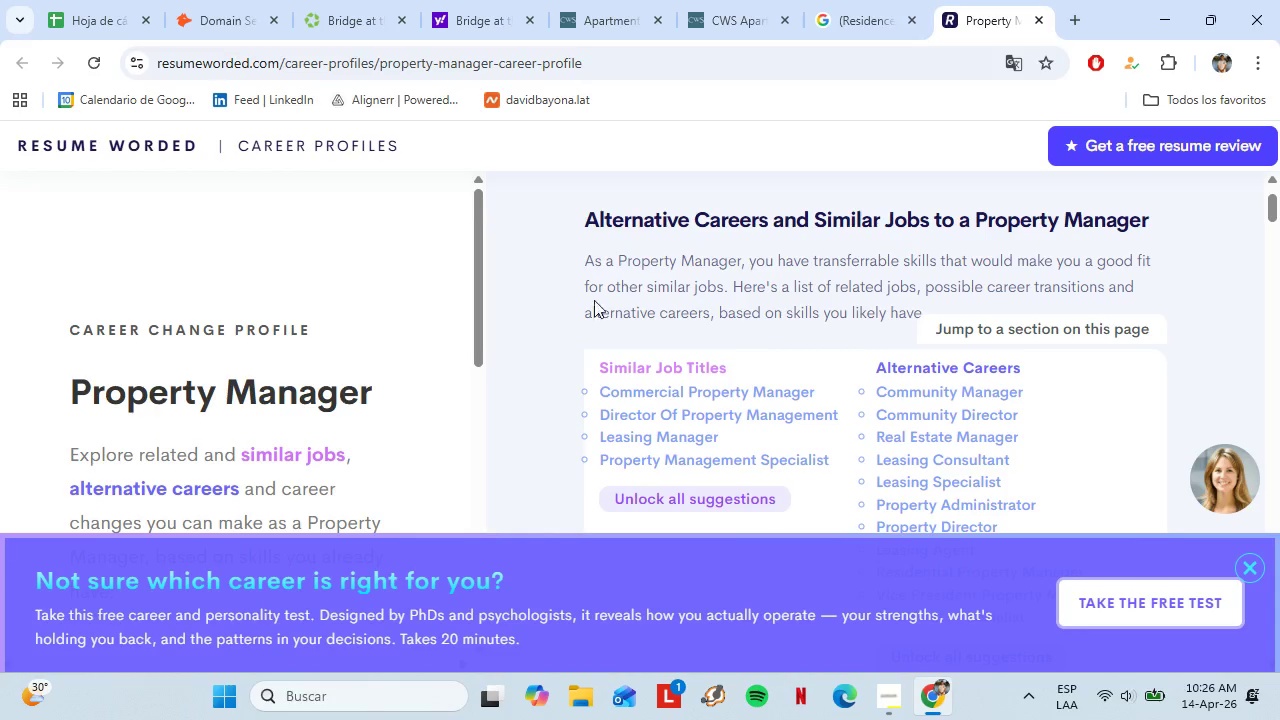 
left_click([88, 0])
 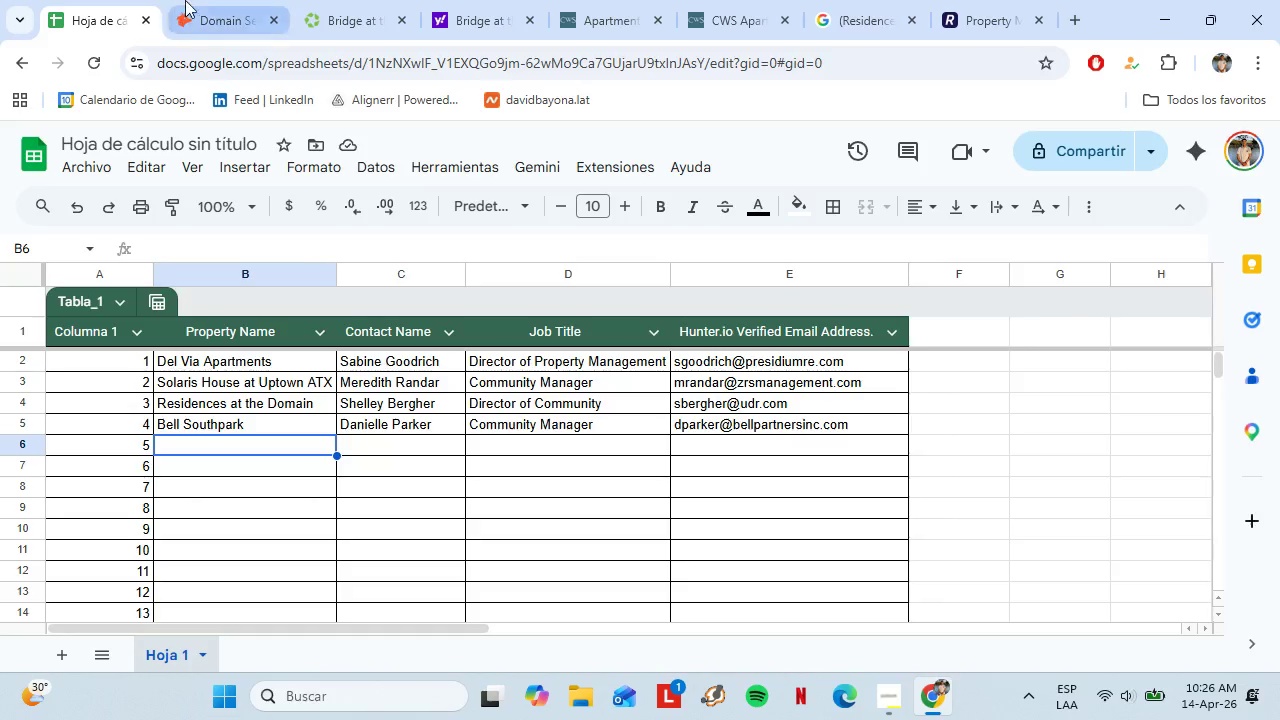 
left_click([186, 0])
 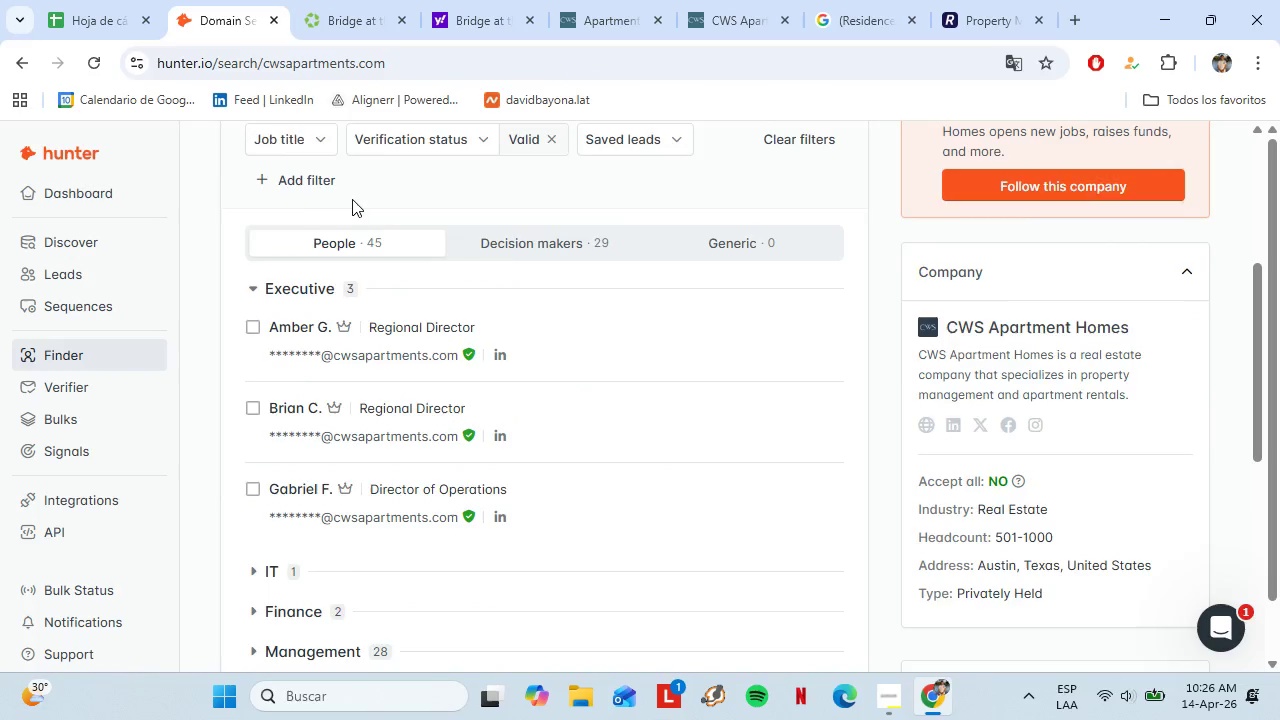 
scroll: coordinate [352, 199], scroll_direction: up, amount: 1.0
 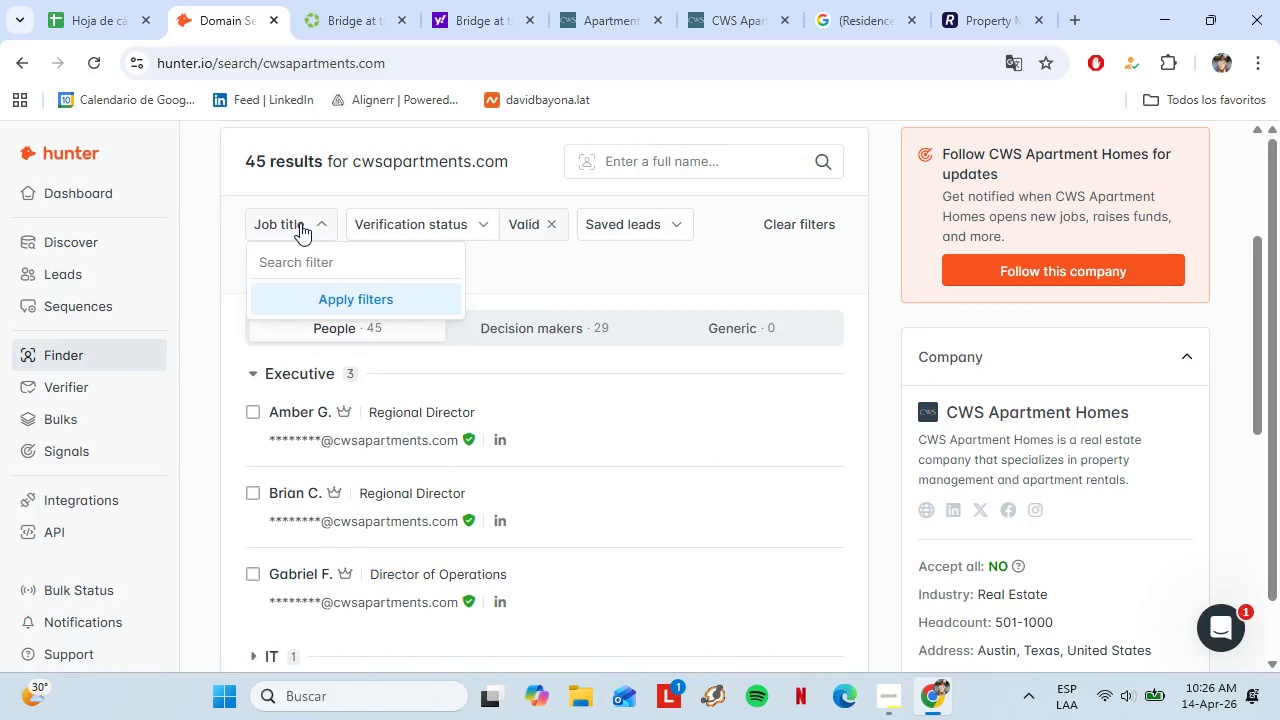 
left_click([300, 223])
 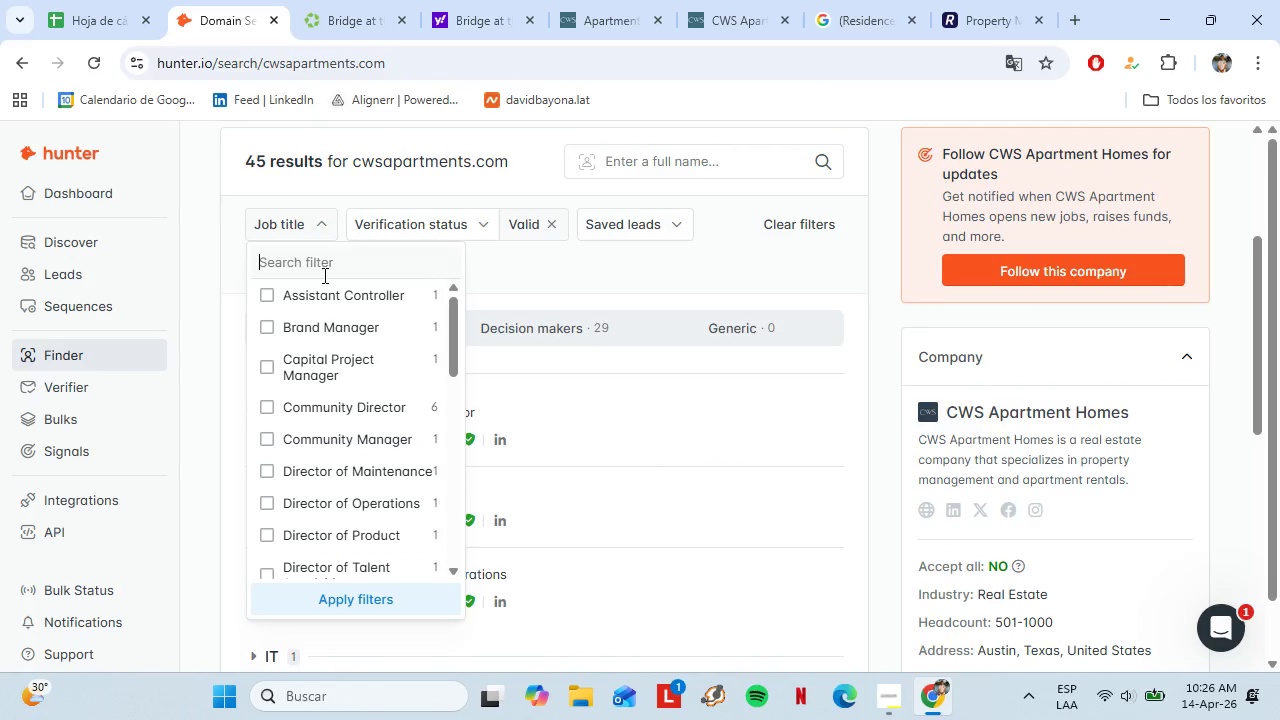 
left_click([323, 275])
 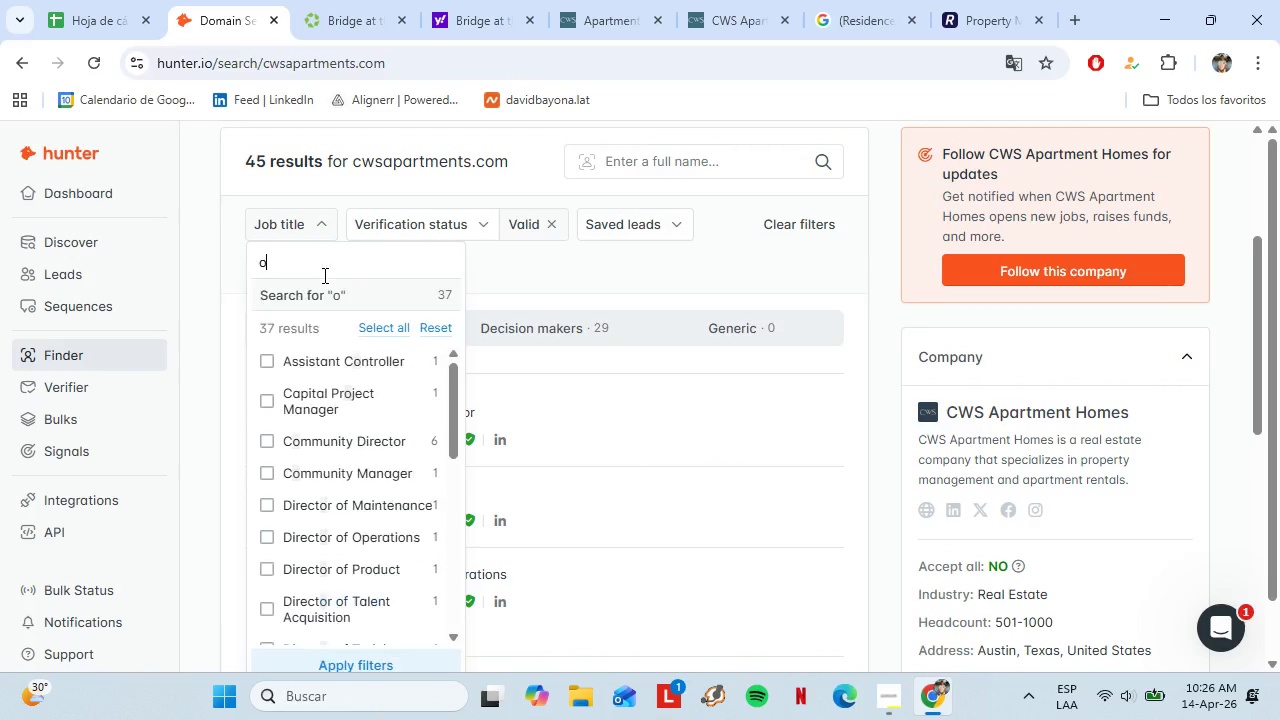 
type(o)
key(Backspace)
type(prop)
key(Backspace)
 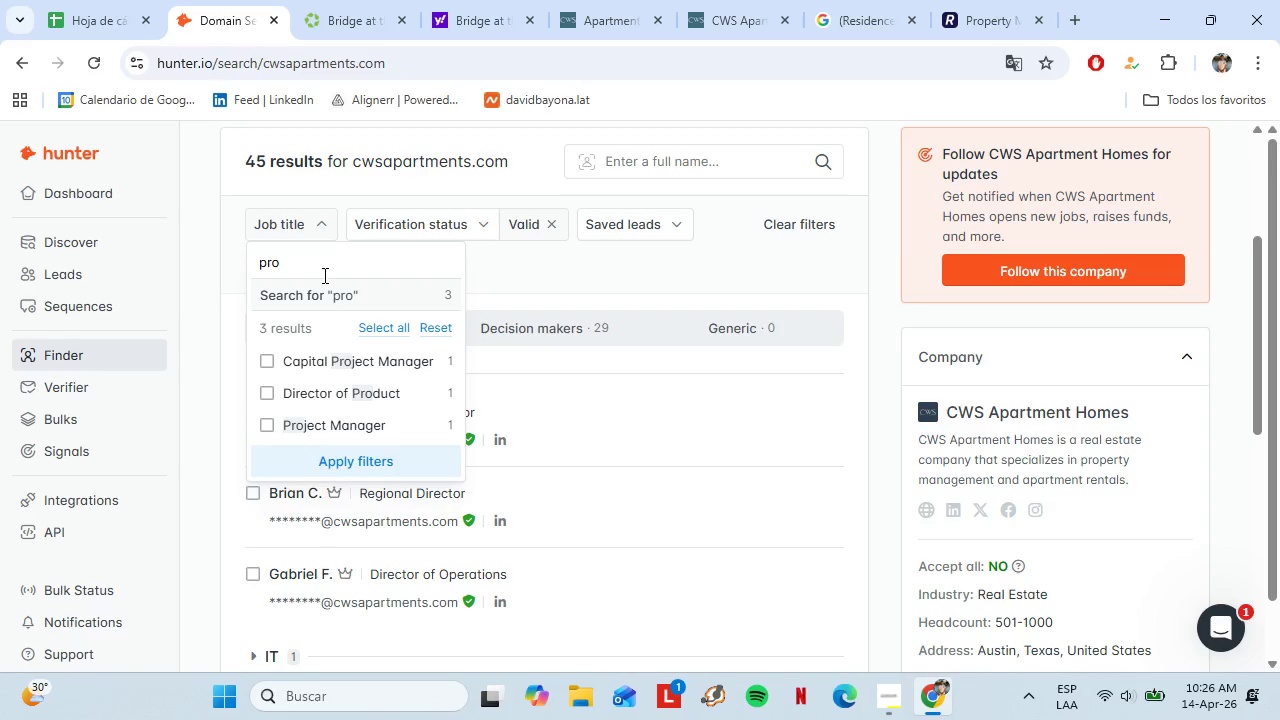 
hold_key(key=Backspace, duration=0.83)
 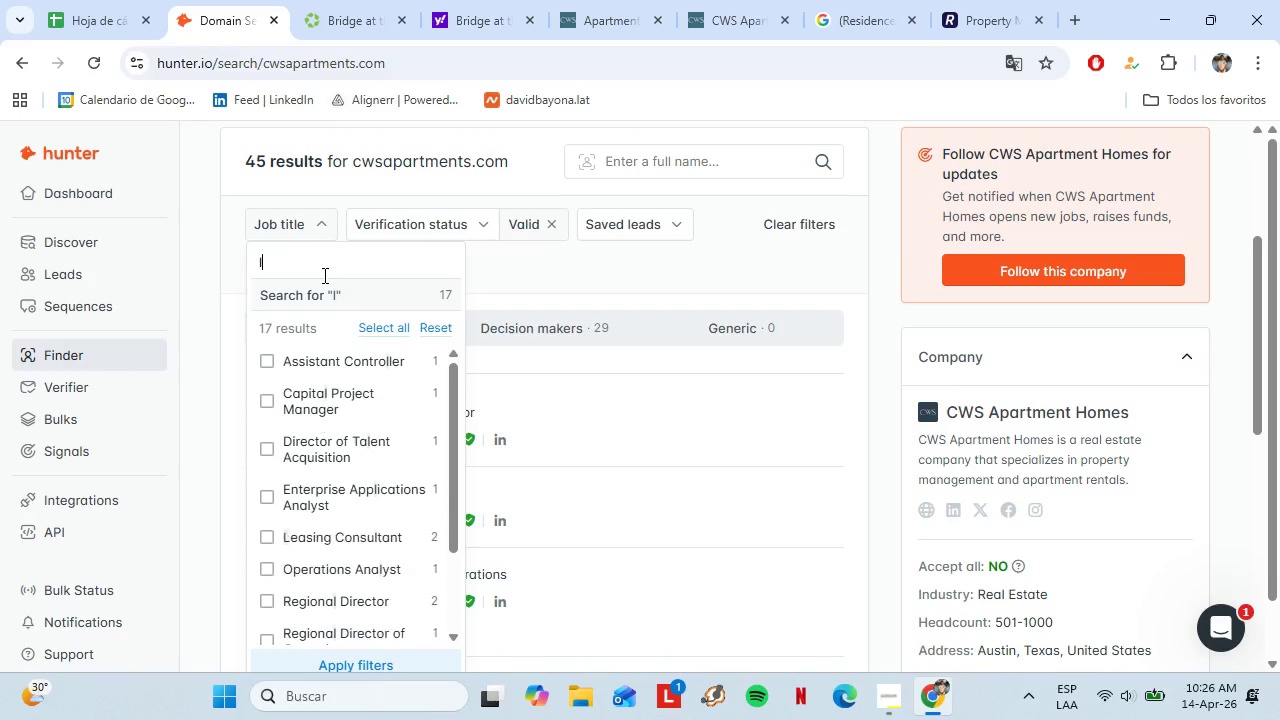 
type(leas)
 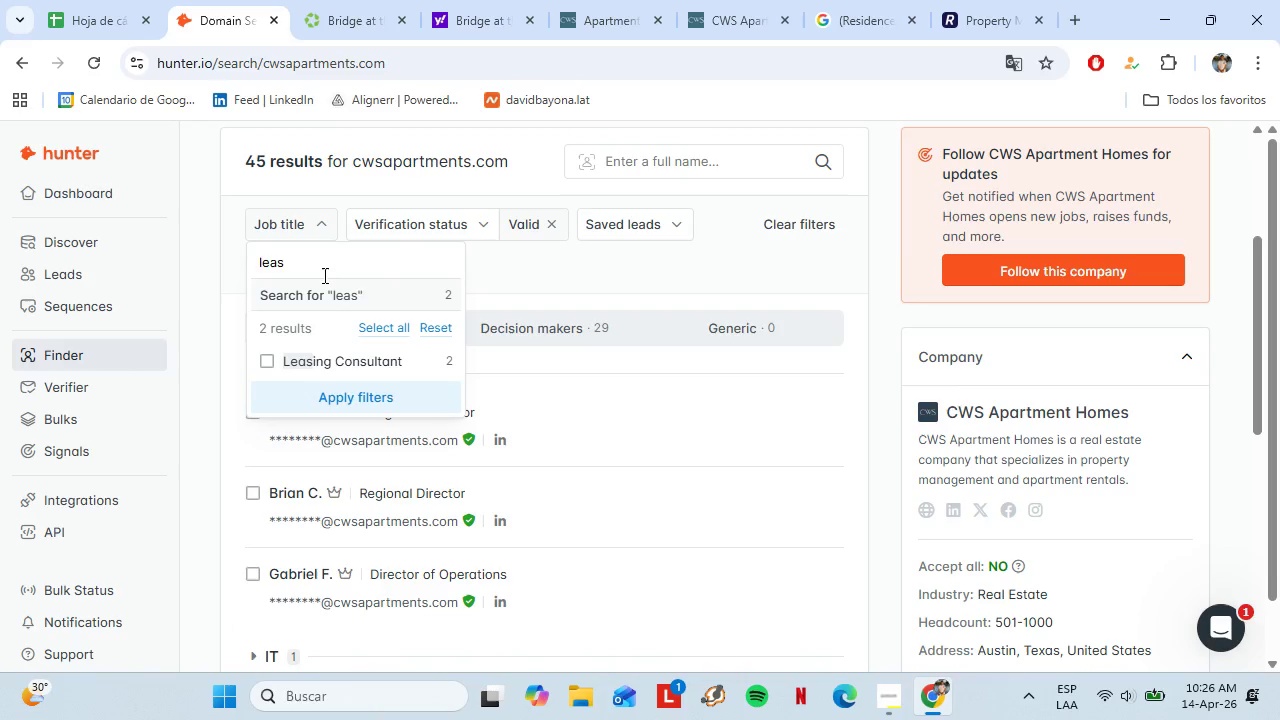 
hold_key(key=Backspace, duration=0.8)
 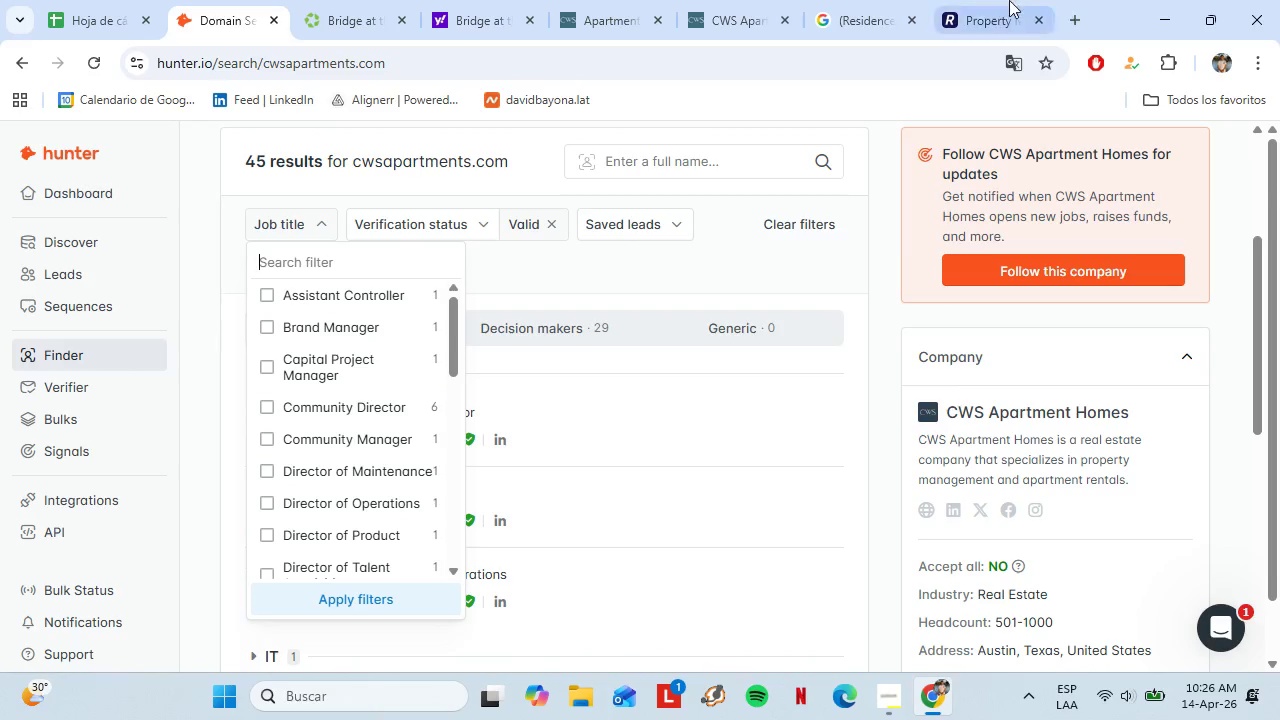 
left_click([996, 0])
 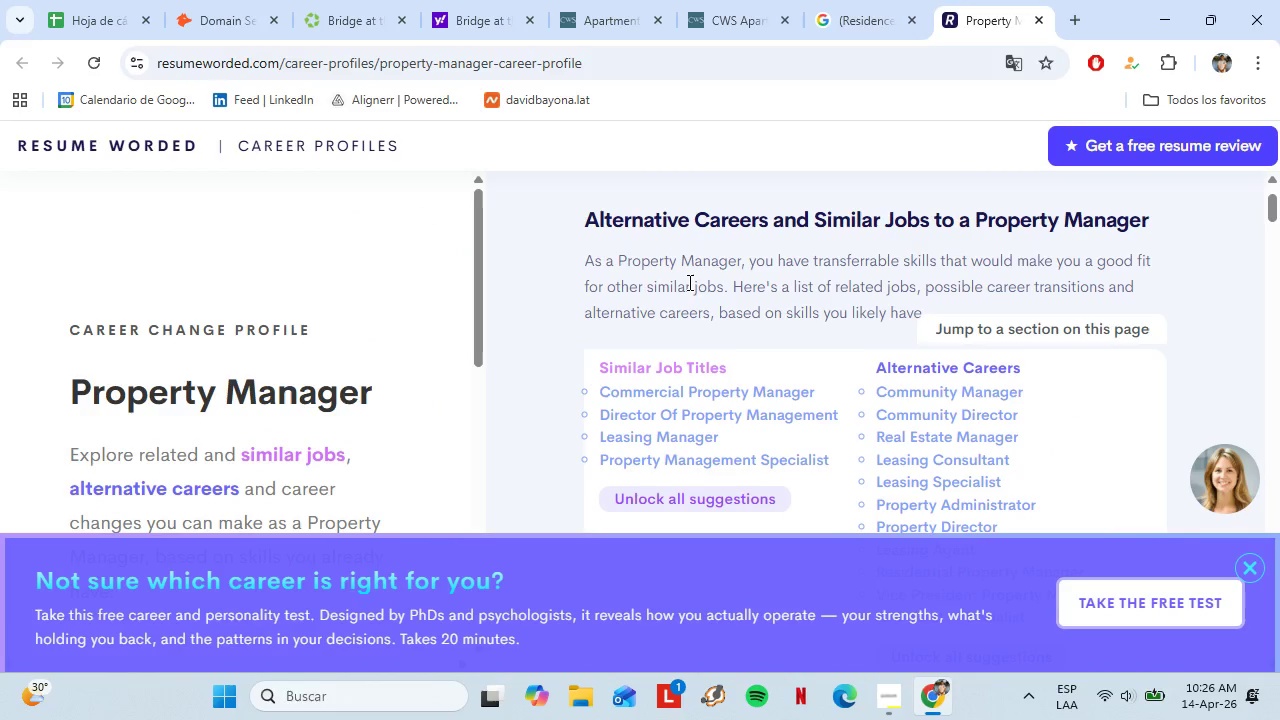 
scroll: coordinate [690, 281], scroll_direction: down, amount: 2.0
 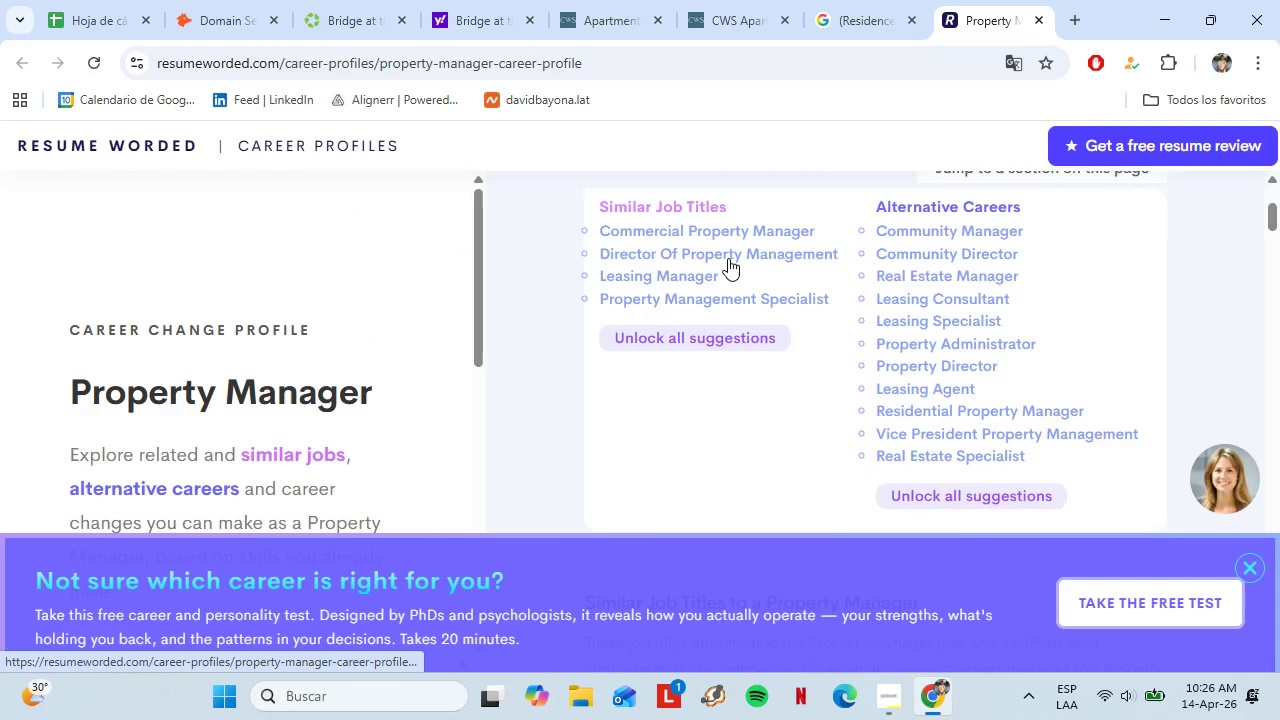 
scroll: coordinate [728, 258], scroll_direction: up, amount: 1.0
 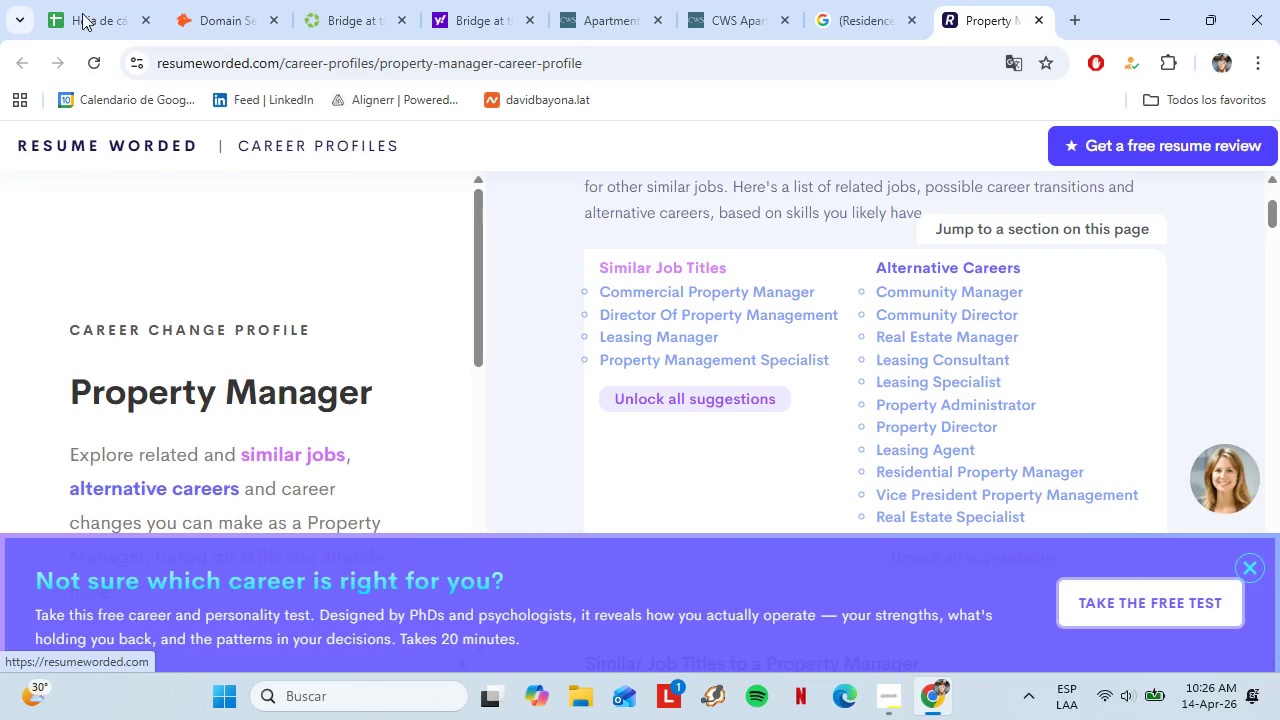 
left_click([71, 0])
 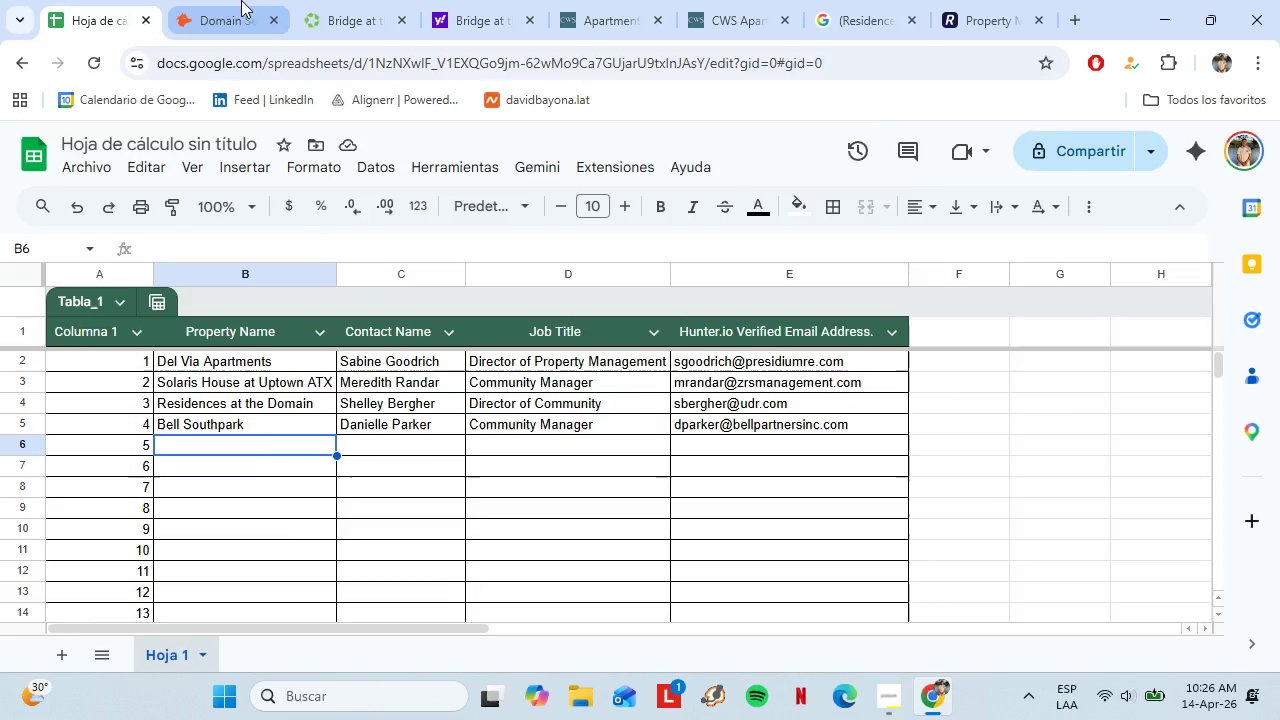 
left_click([241, 0])
 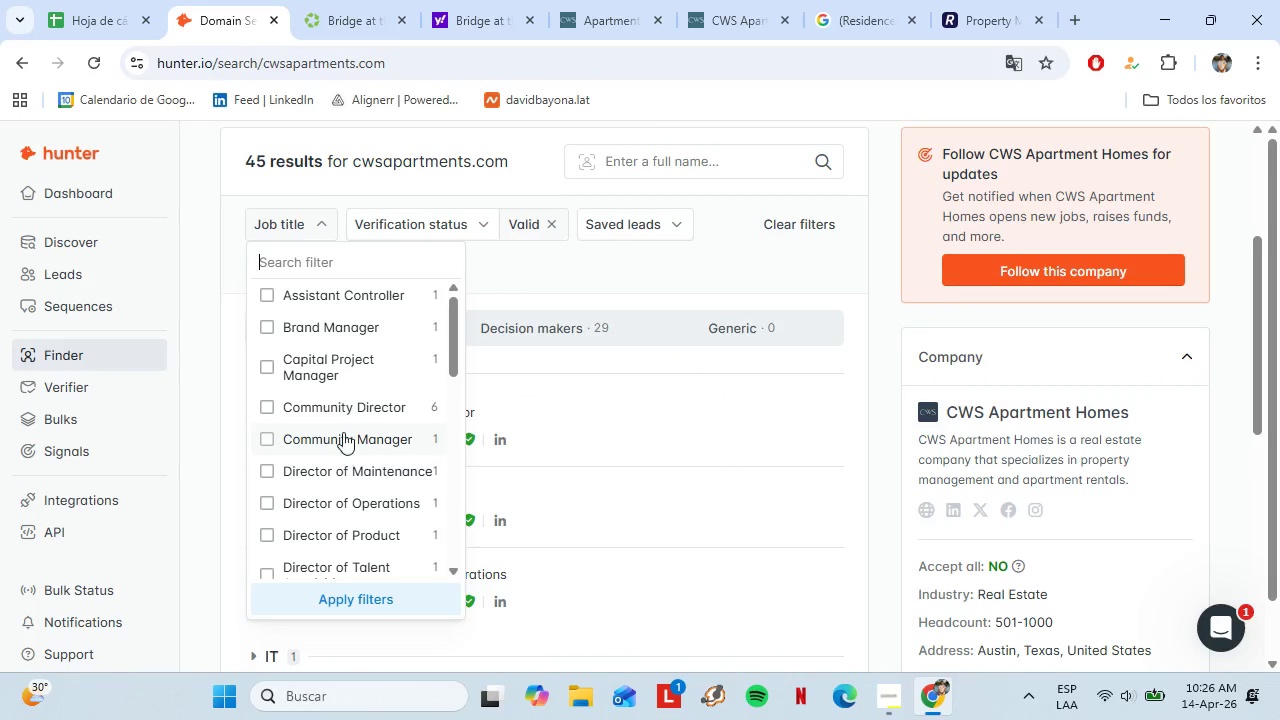 
left_click([341, 408])
 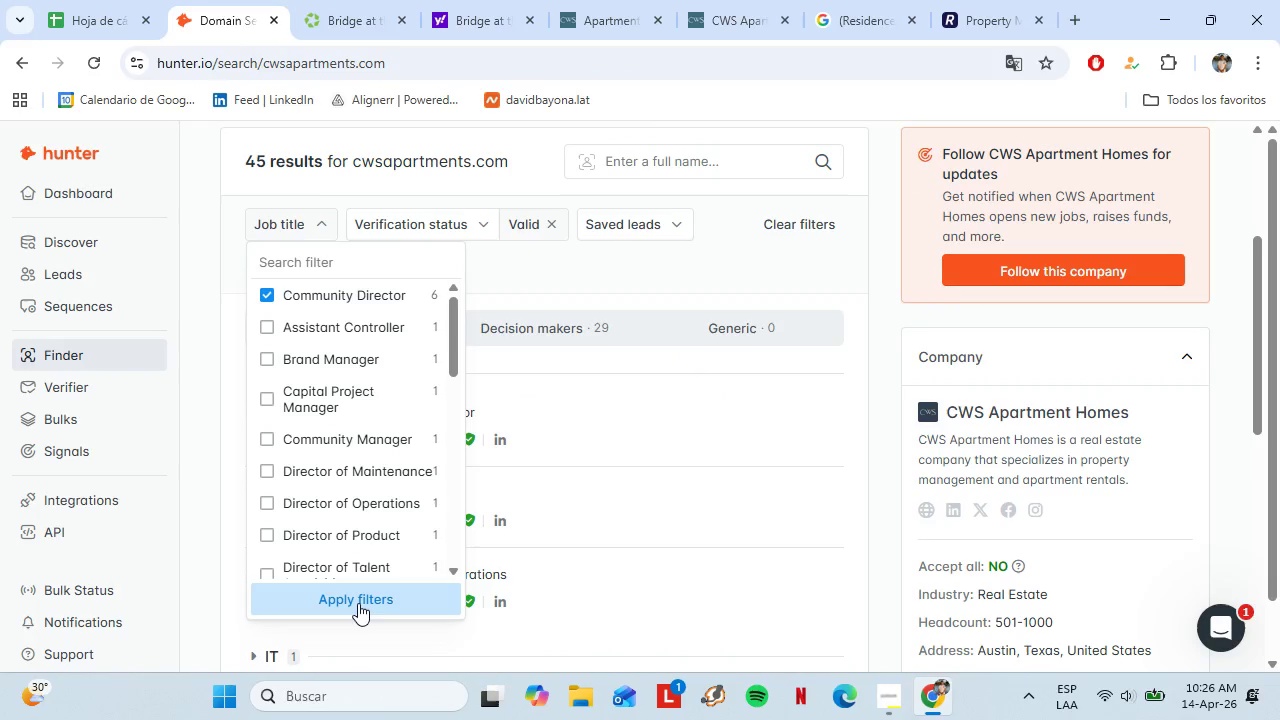 
left_click([358, 603])
 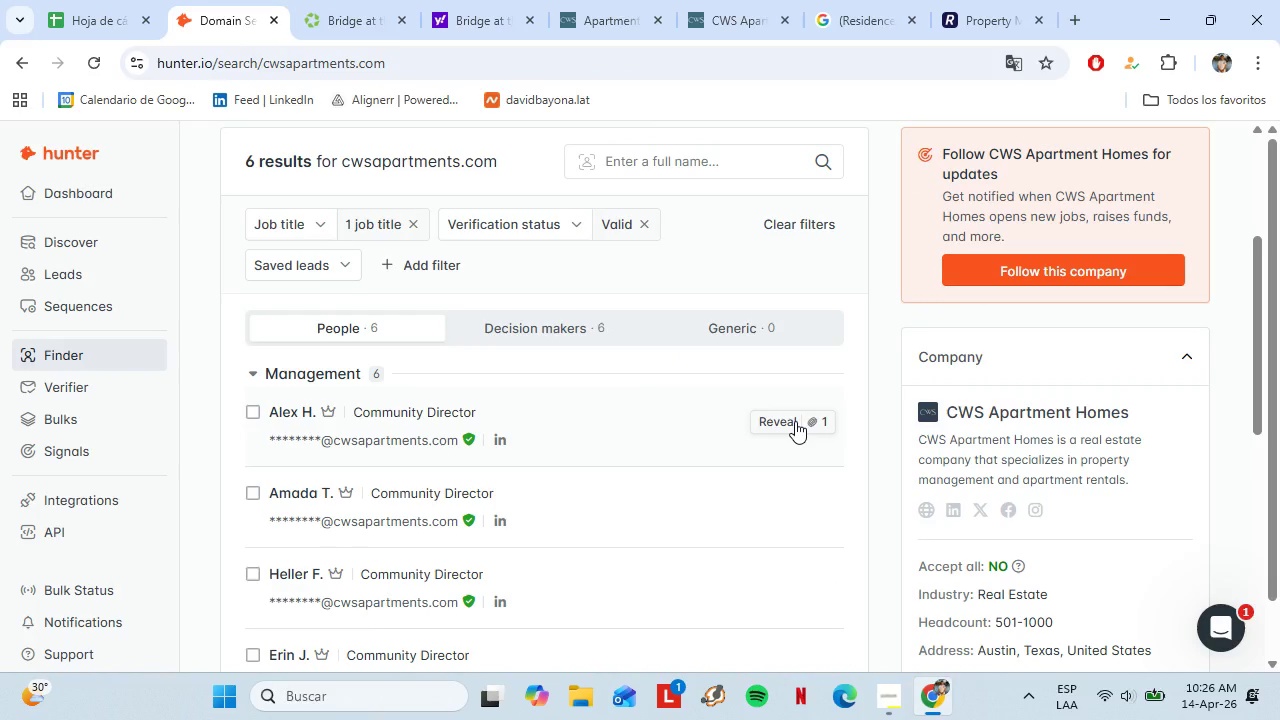 
left_click([795, 421])
 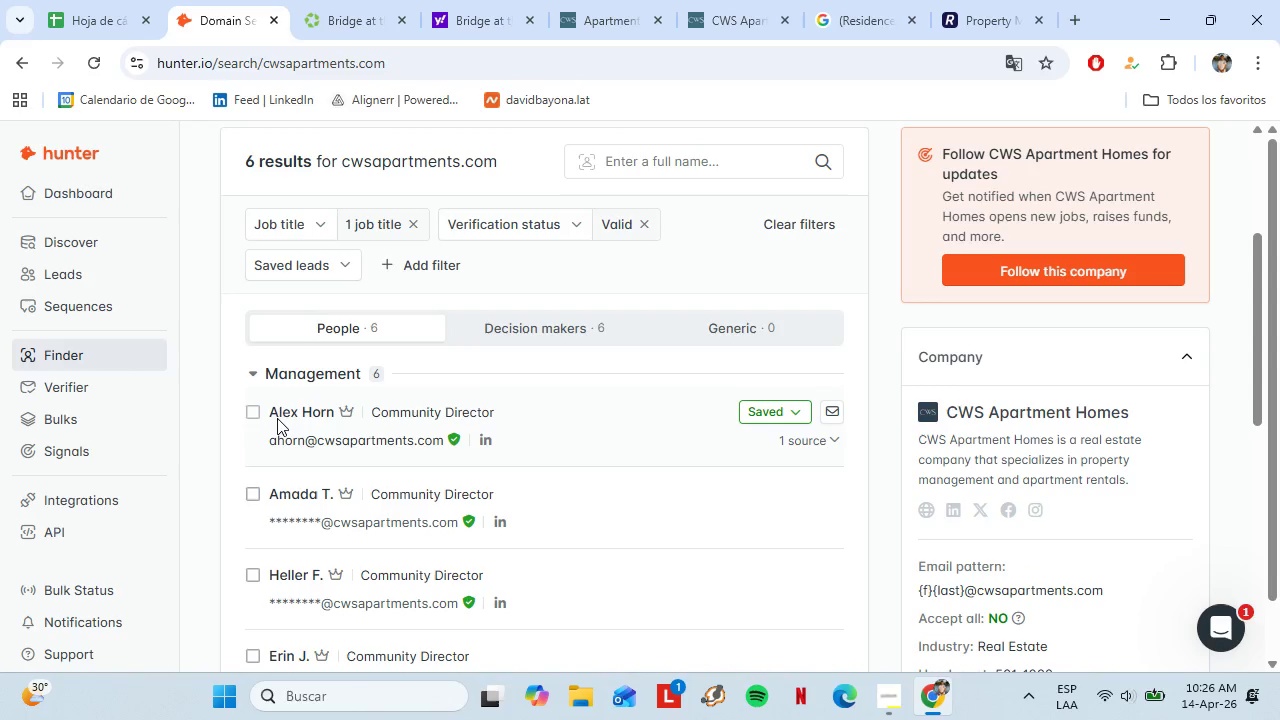 
left_click_drag(start_coordinate=[271, 415], to_coordinate=[333, 417])
 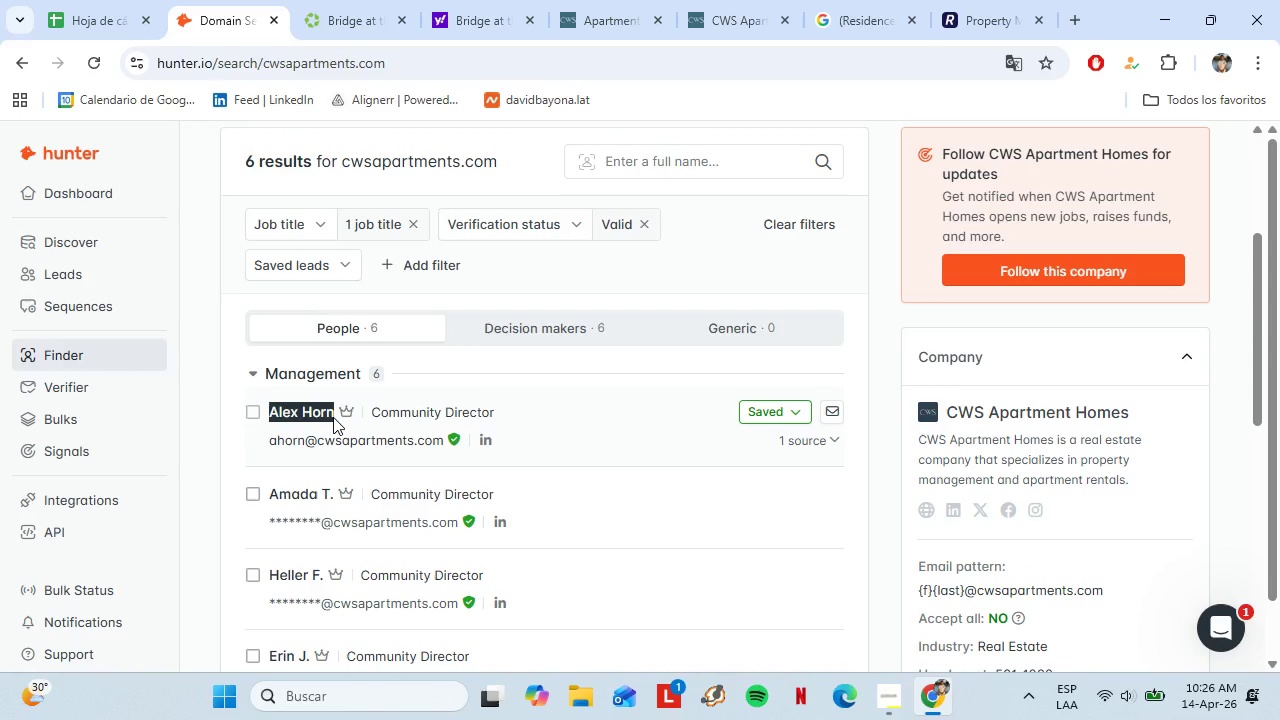 
key(Control+C)
 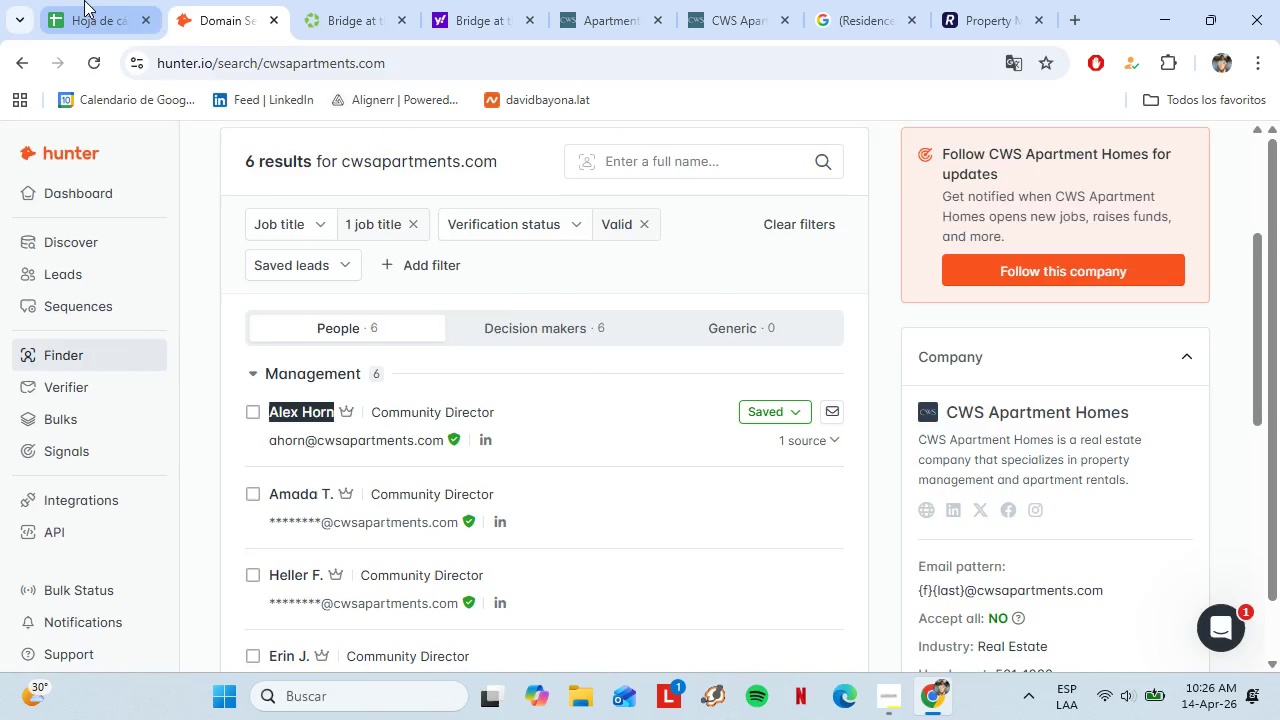 
left_click([85, 0])
 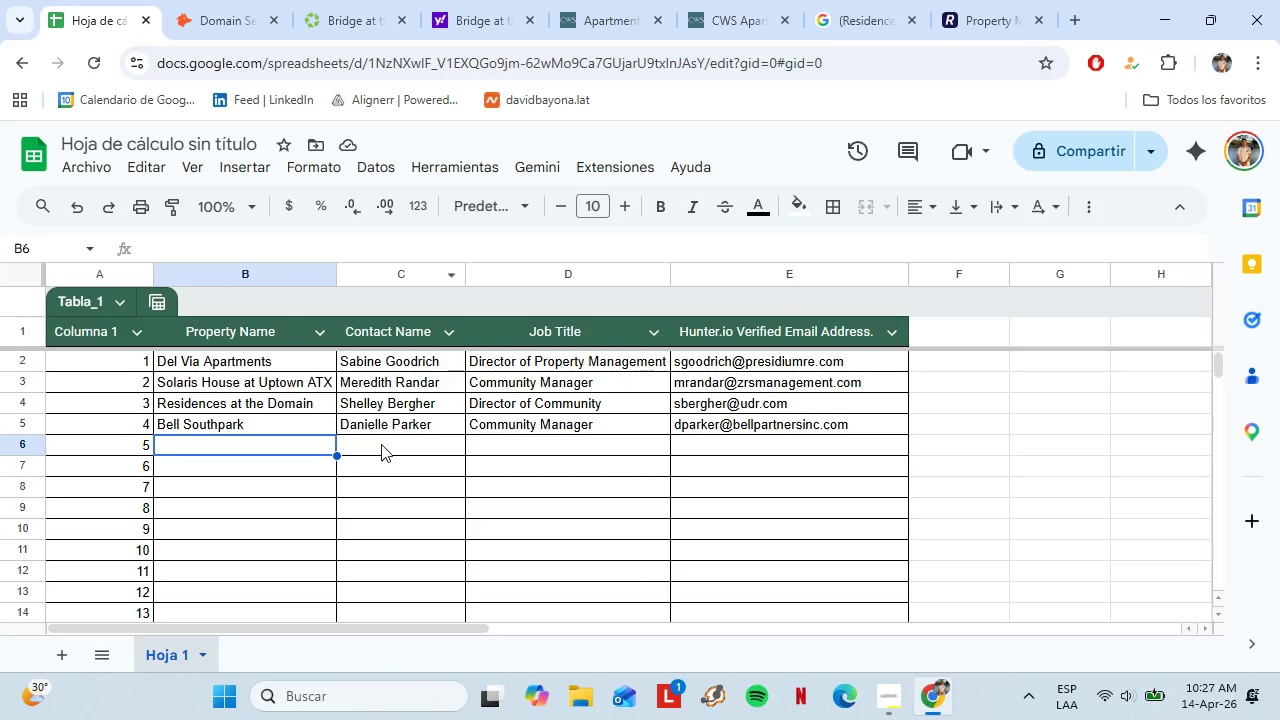 
left_click([381, 444])
 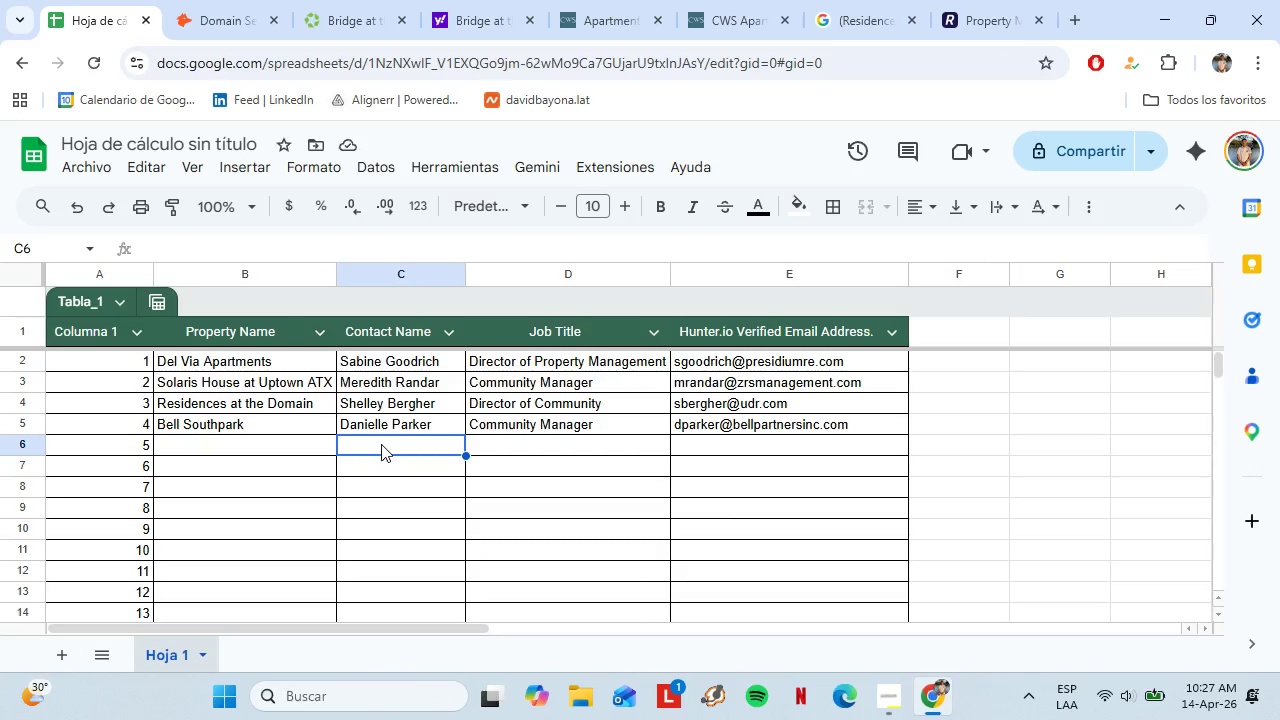 
key(Control+Shift+V)
 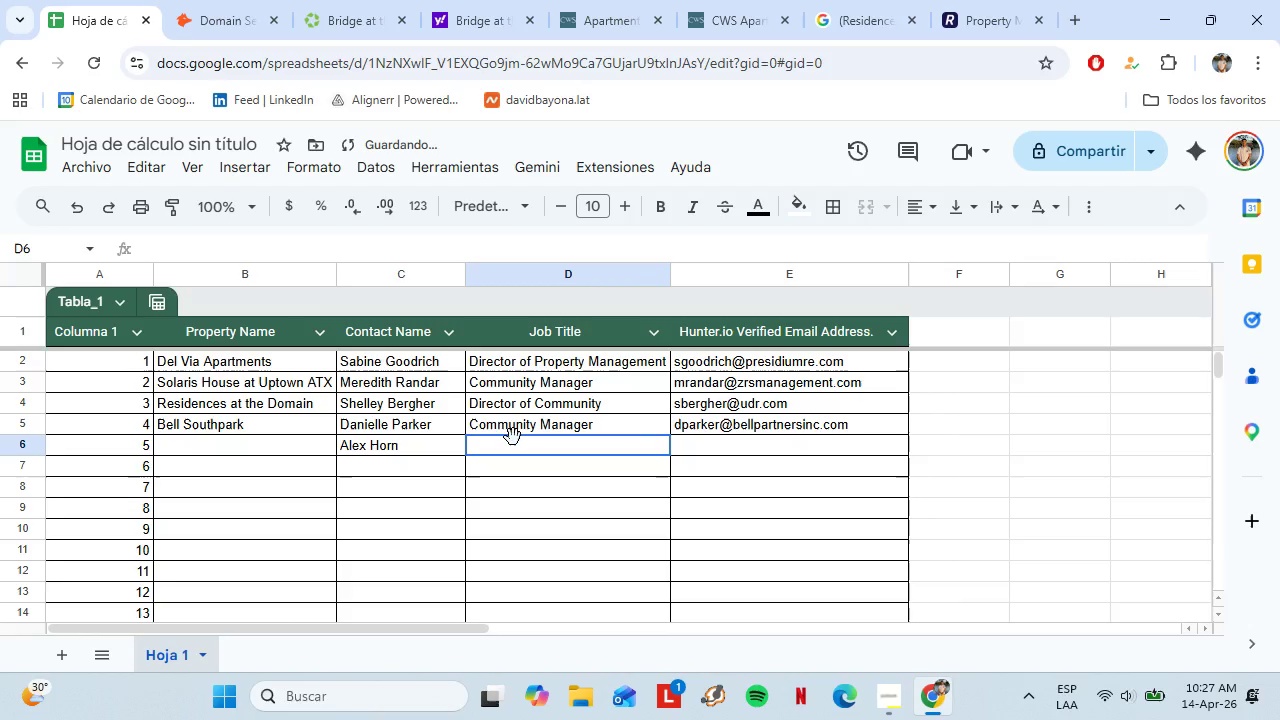 
left_click([513, 437])
 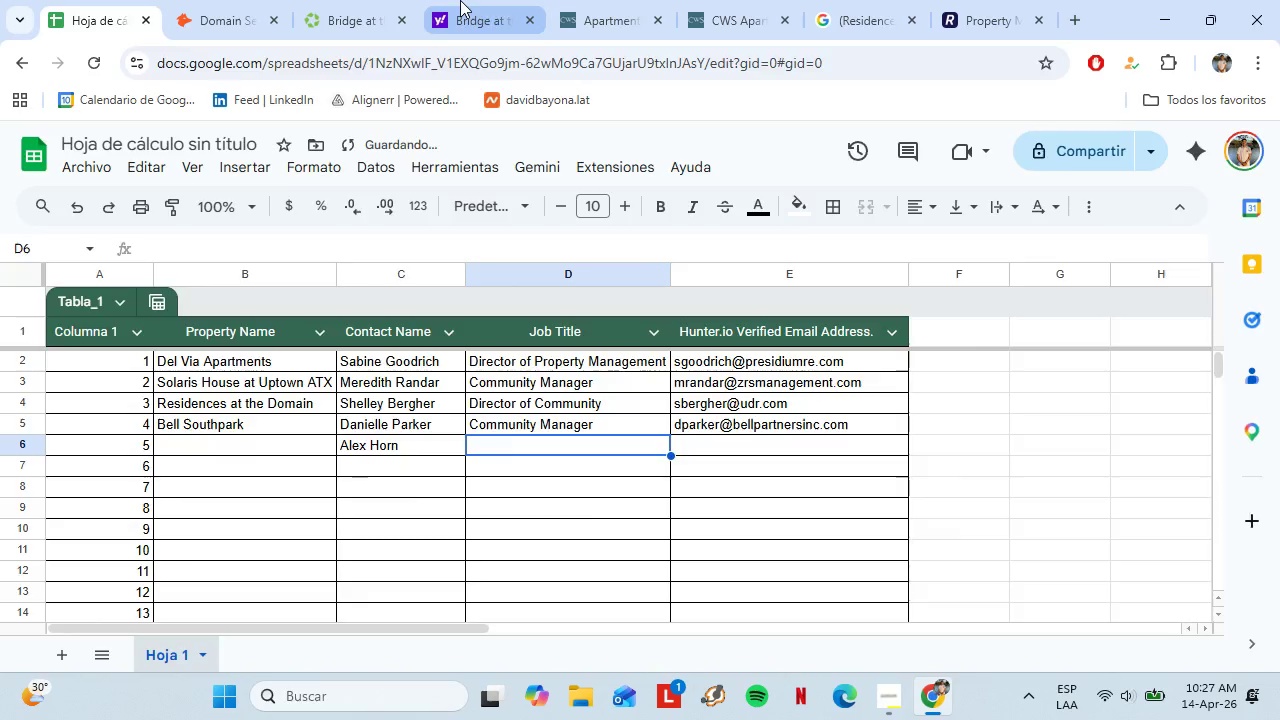 
left_click([460, 0])
 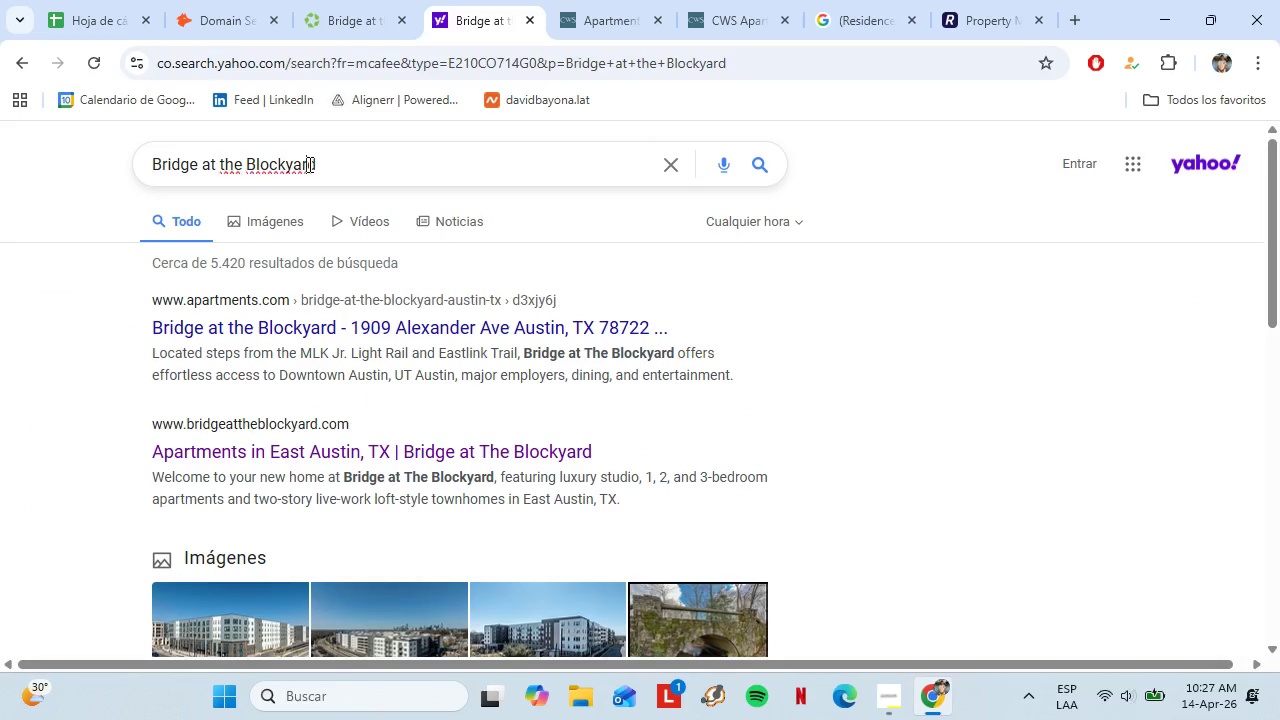 
double_click([308, 164])
 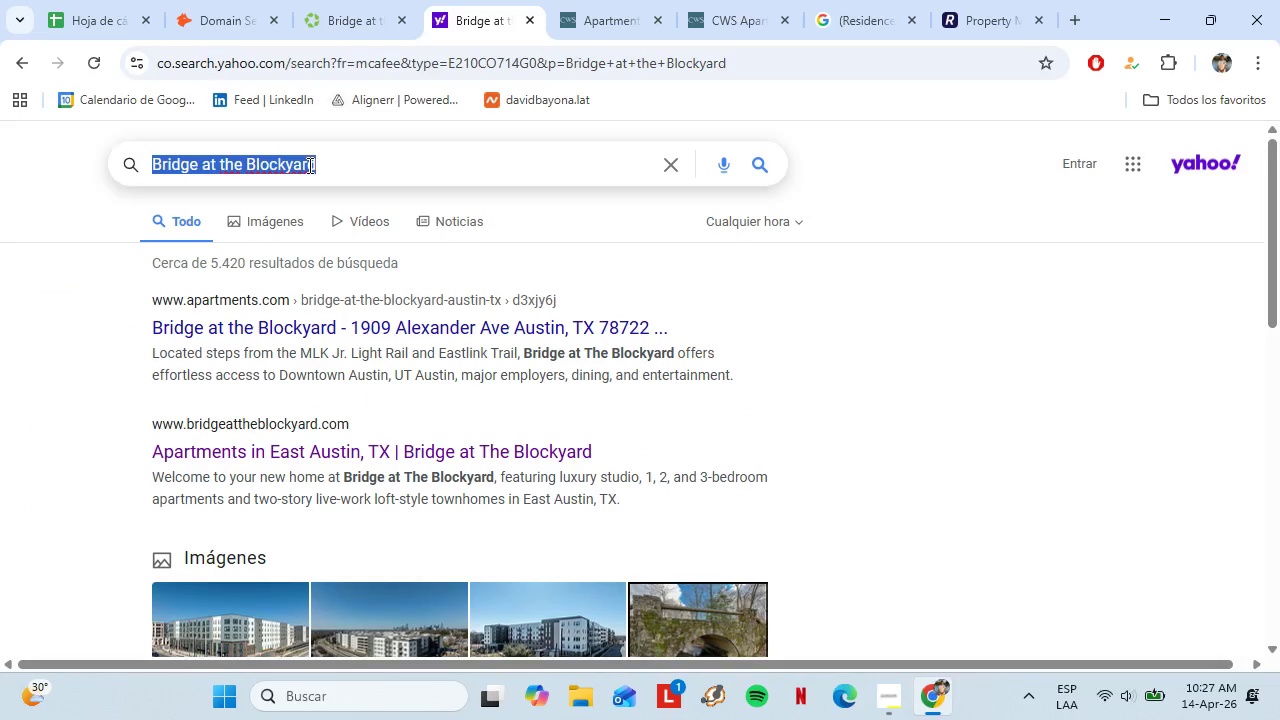 
triple_click([308, 164])
 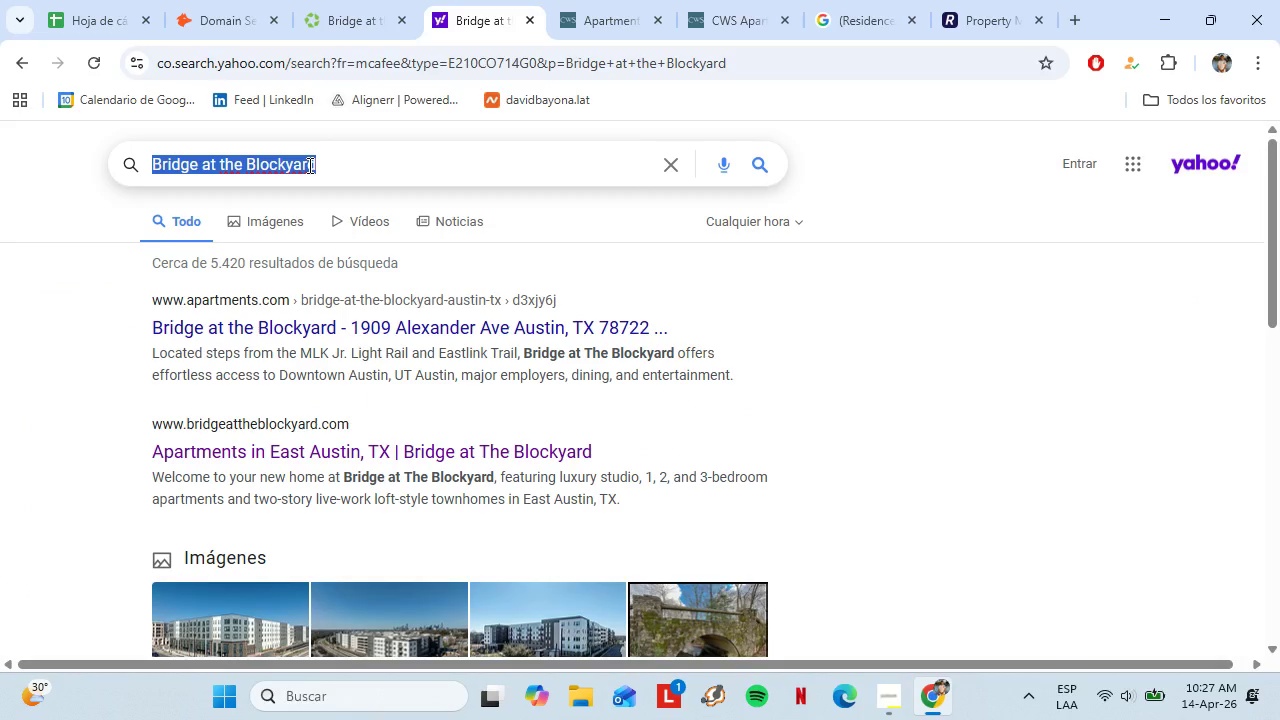 
key(Control+C)
 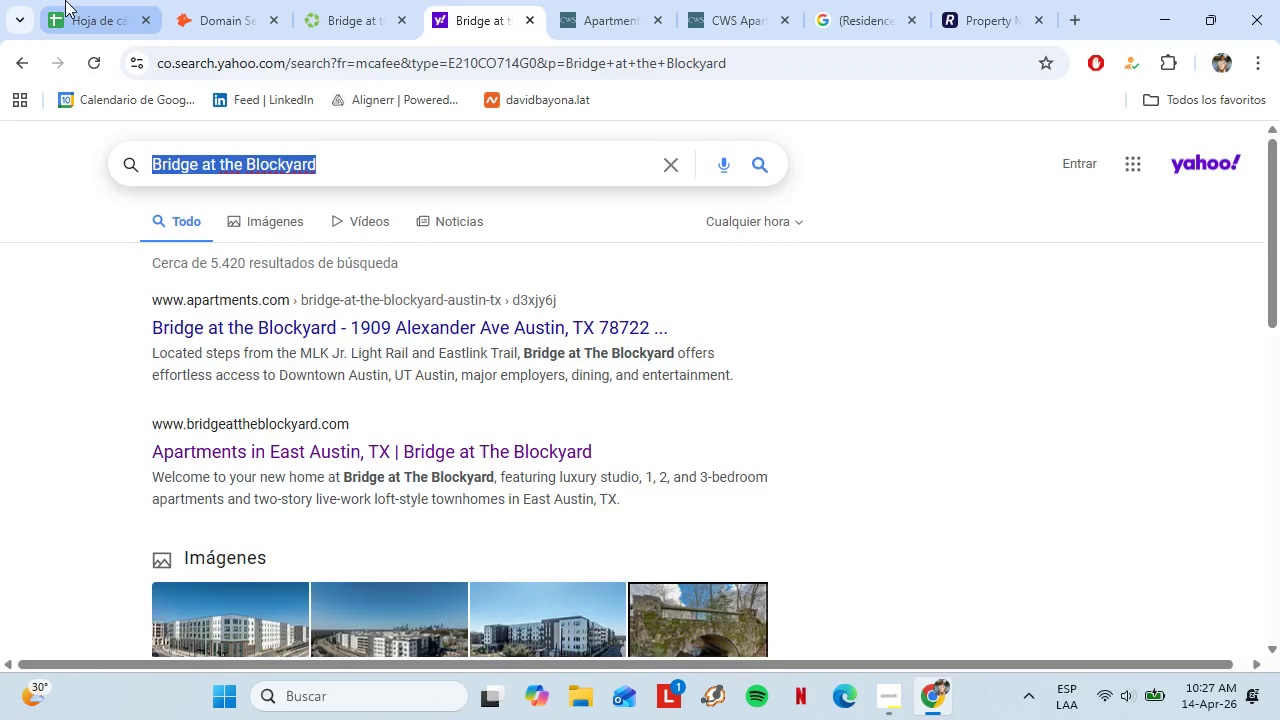 
left_click([65, 0])
 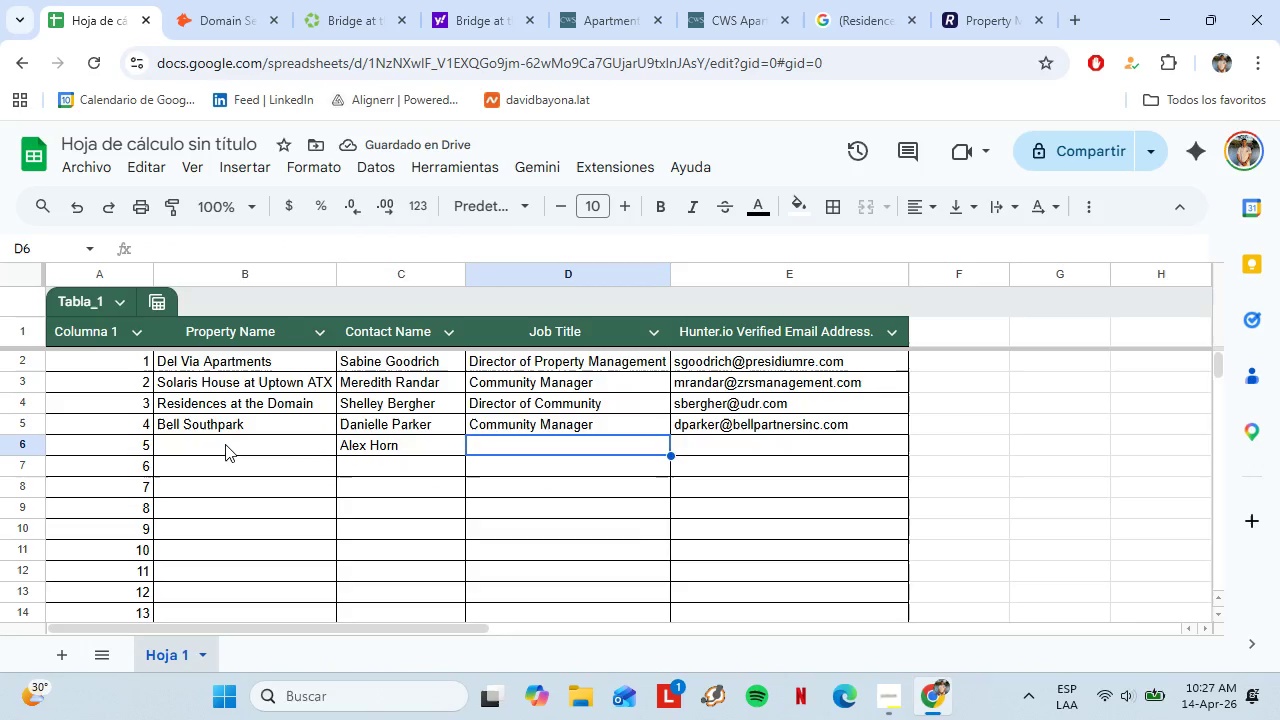 
left_click([225, 444])
 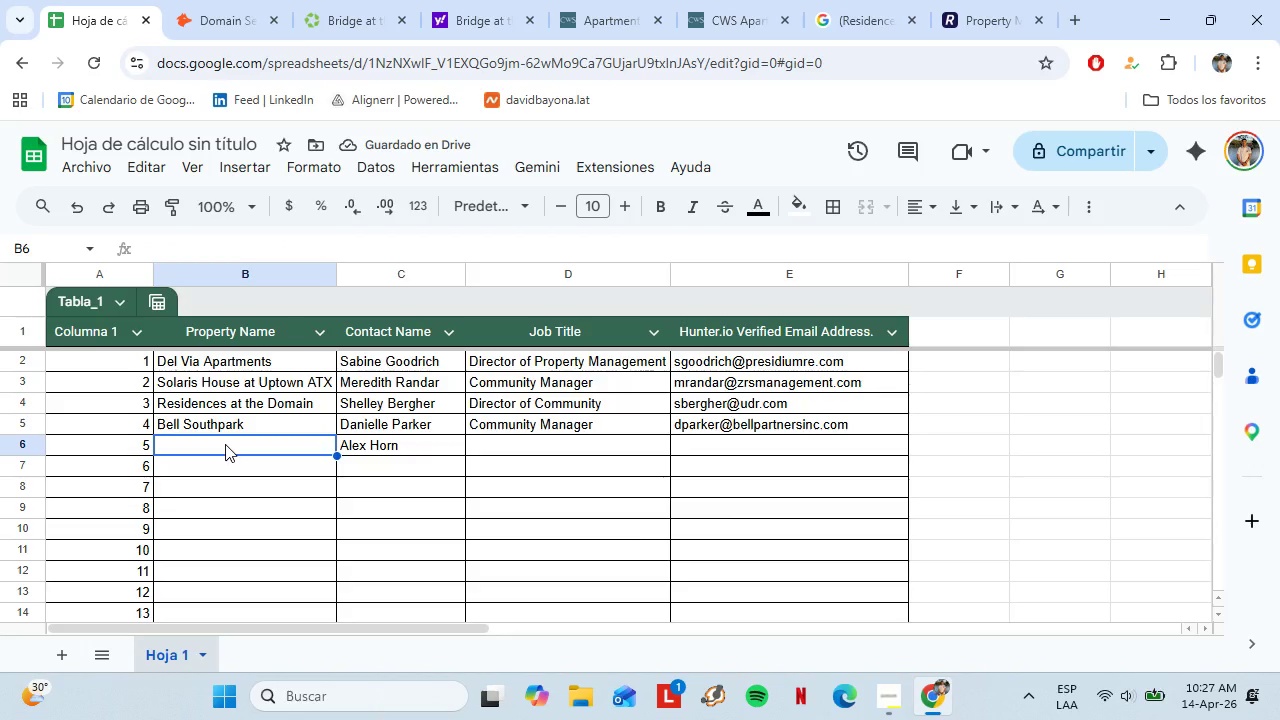 
key(Control+Shift+V)
 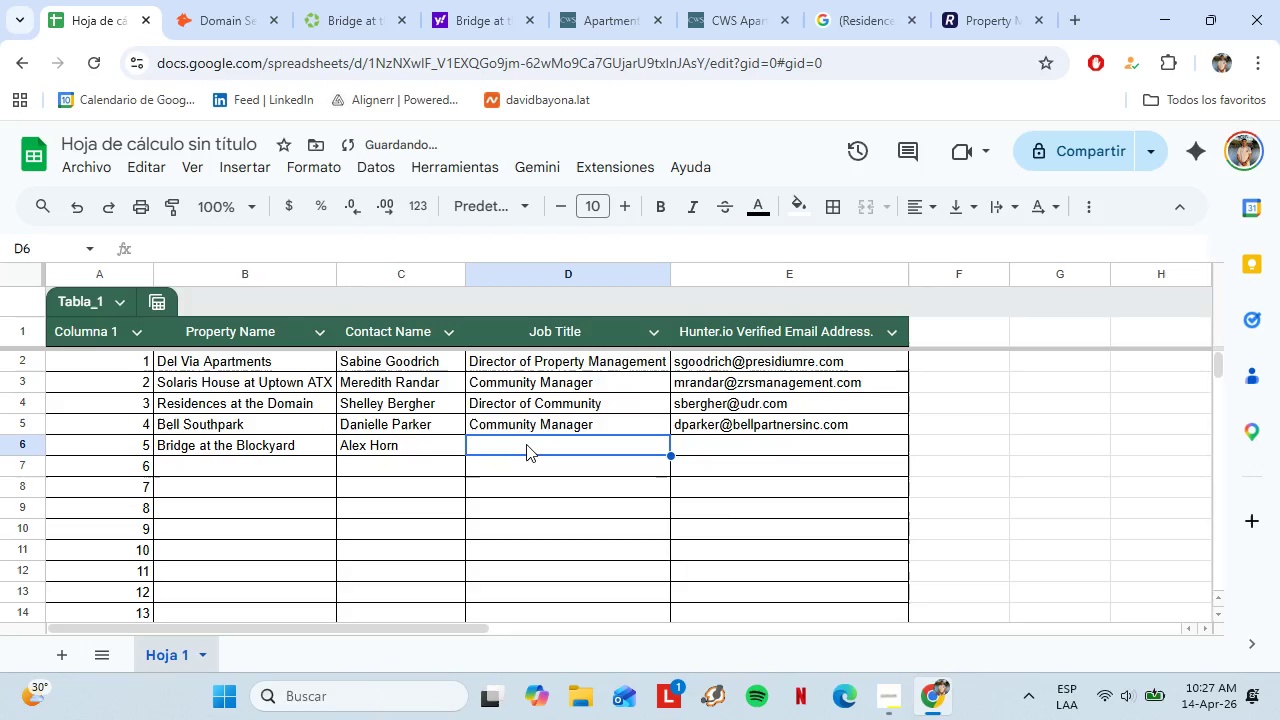 
left_click([526, 444])
 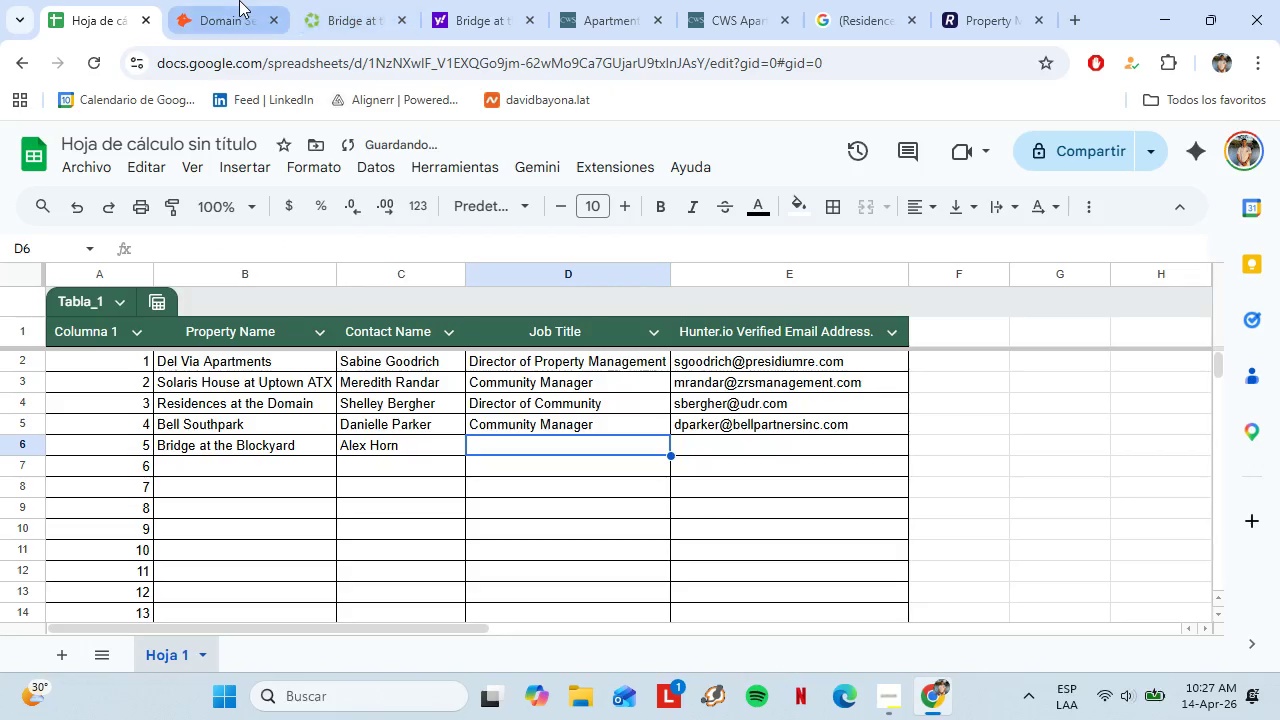 
left_click([232, 0])
 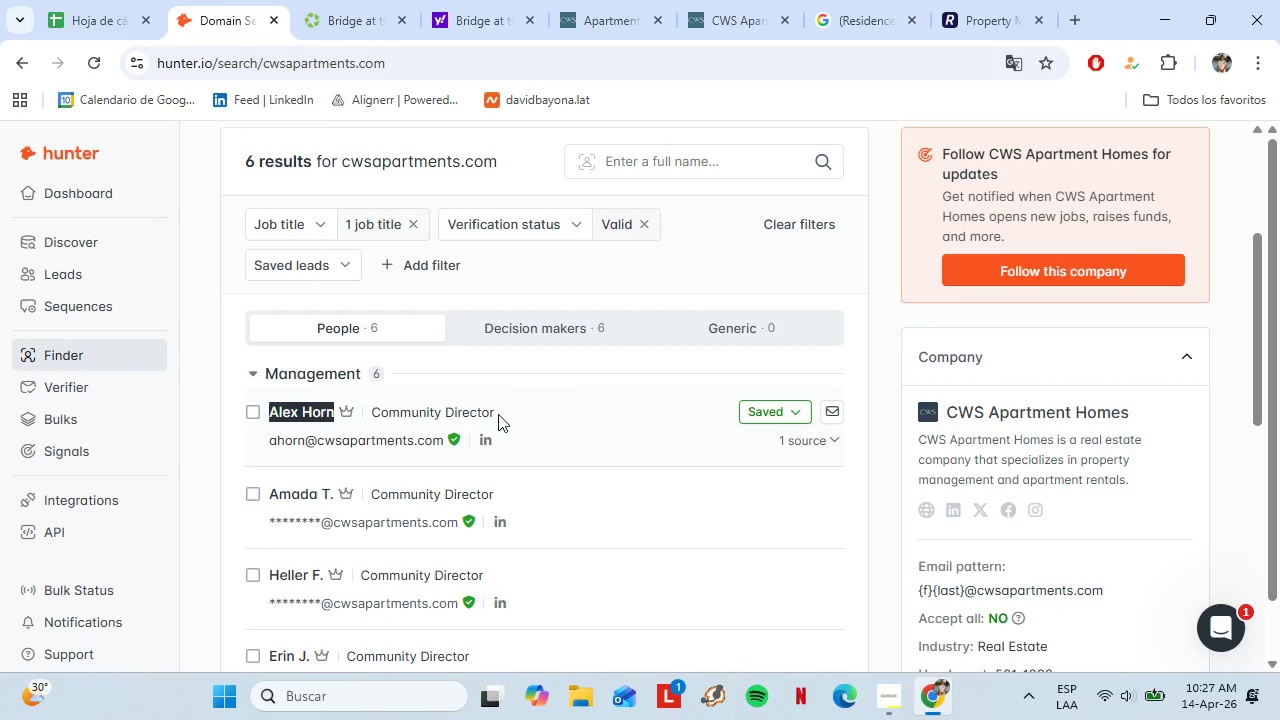 
left_click_drag(start_coordinate=[496, 413], to_coordinate=[374, 411])
 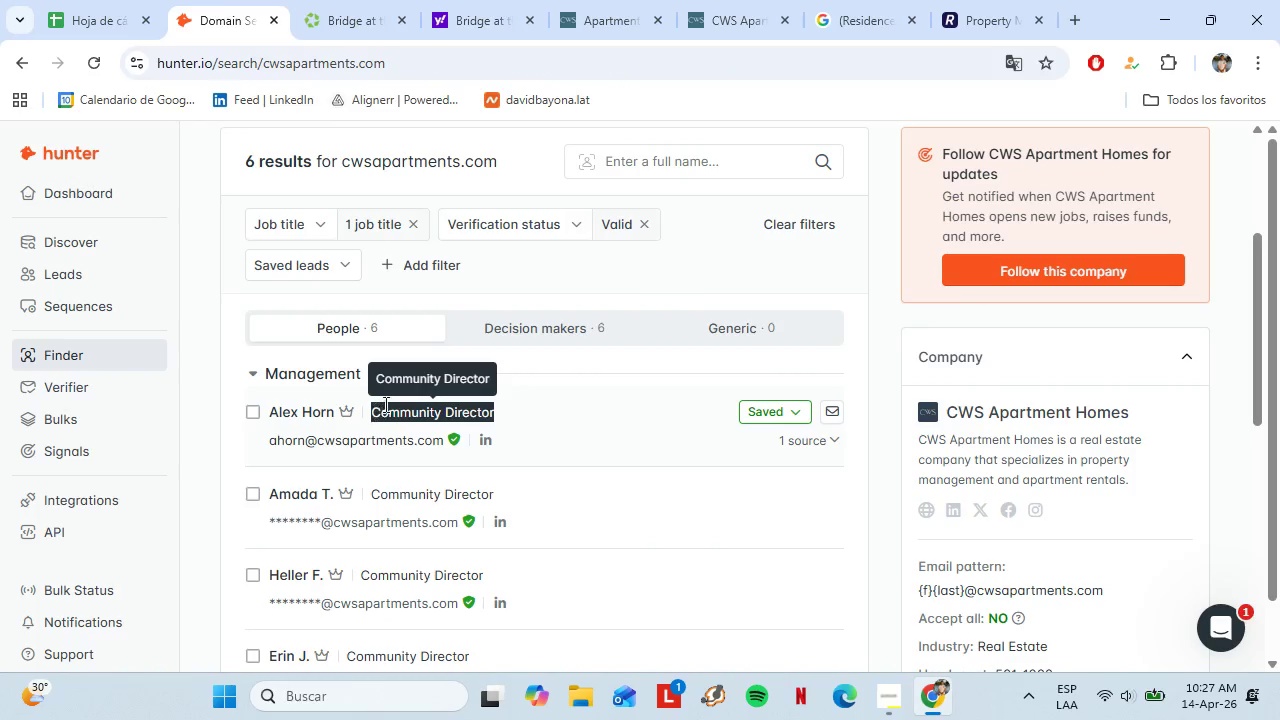 
key(Control+C)
 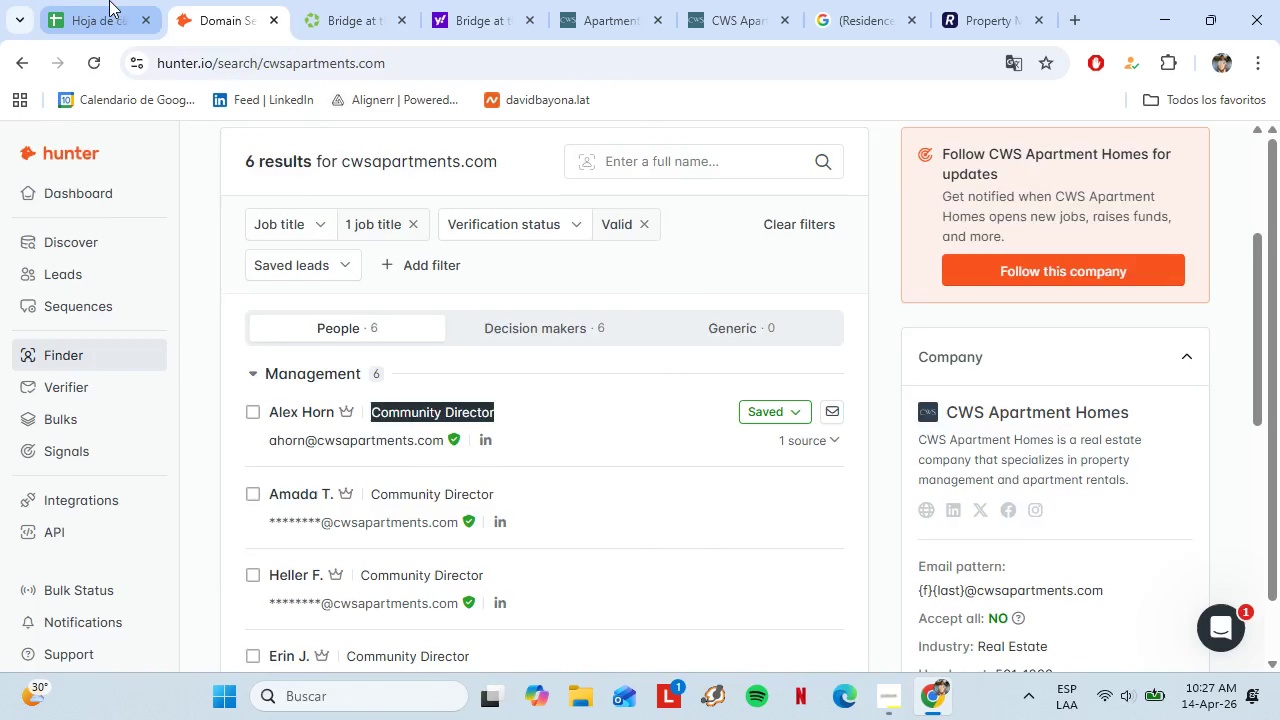 
left_click([109, 0])
 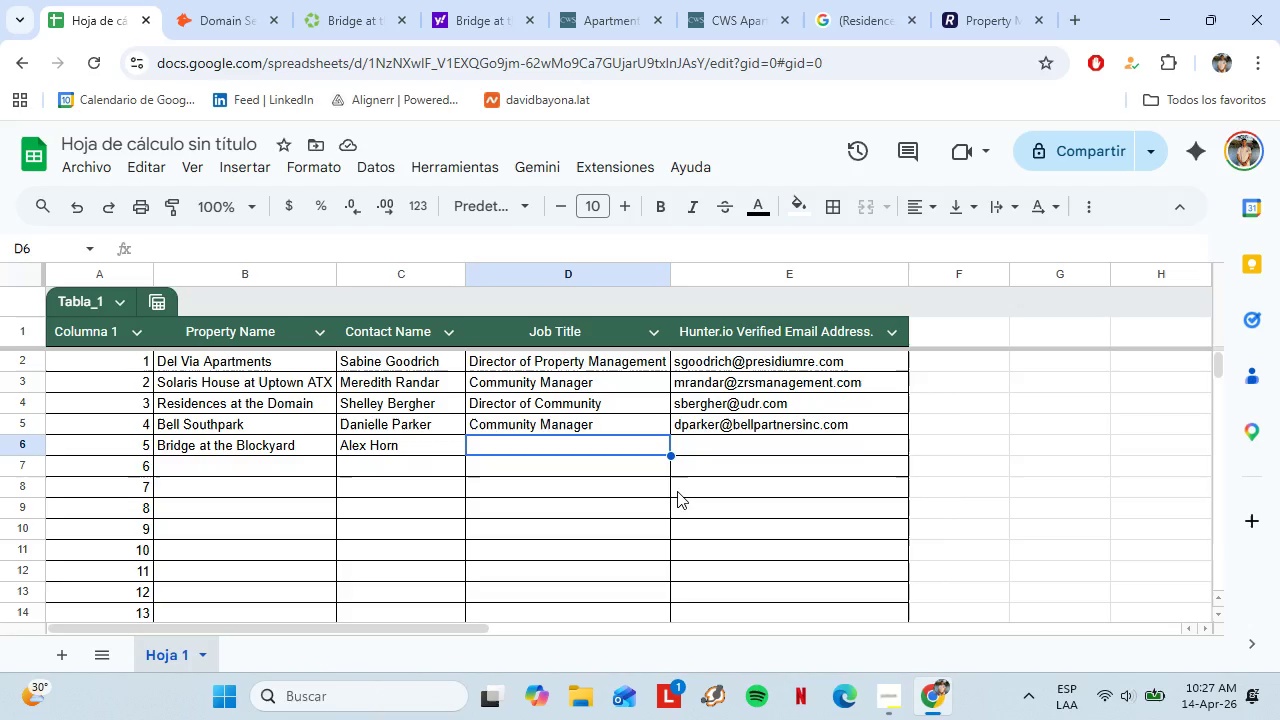 
key(Control+Shift+V)
 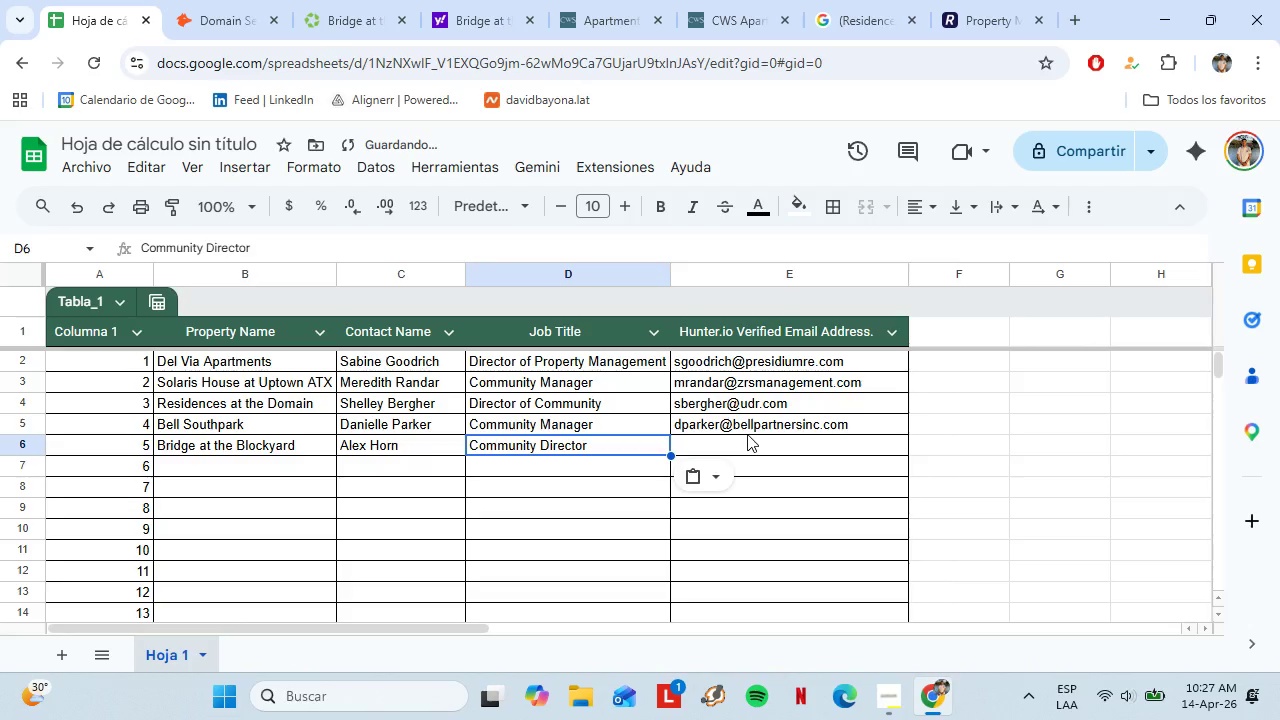 
left_click([747, 434])
 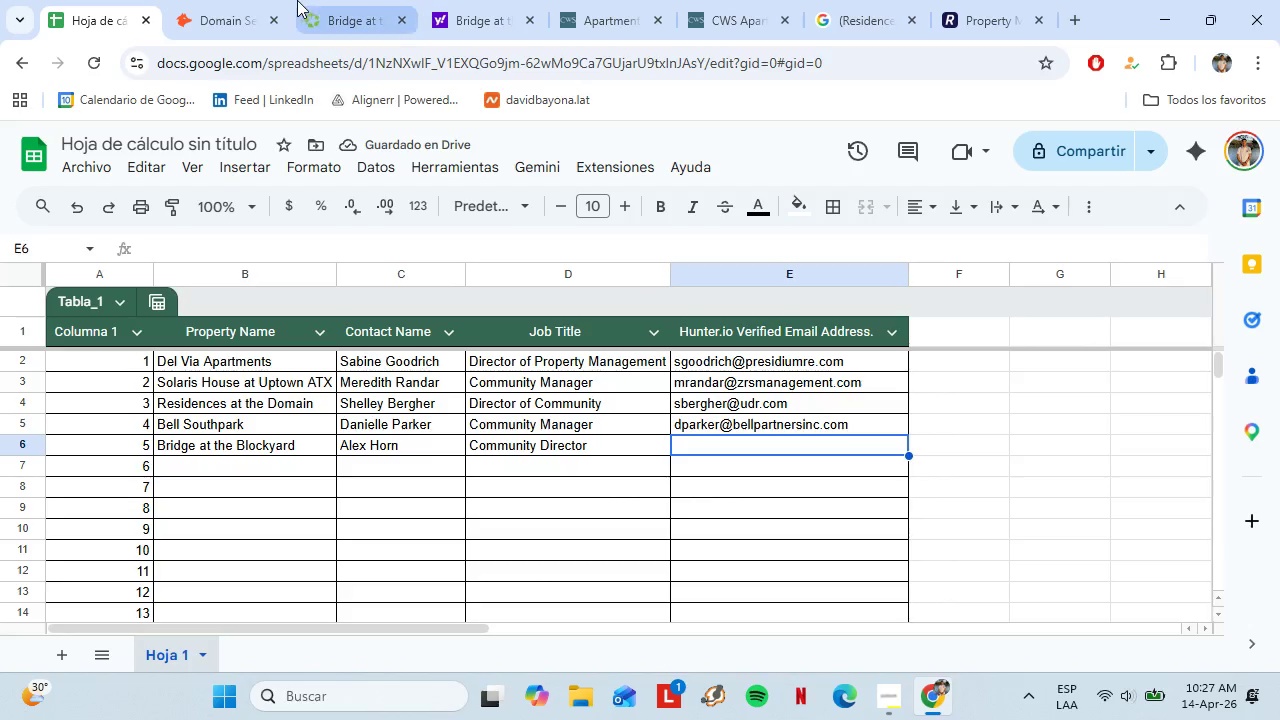 
left_click([217, 0])
 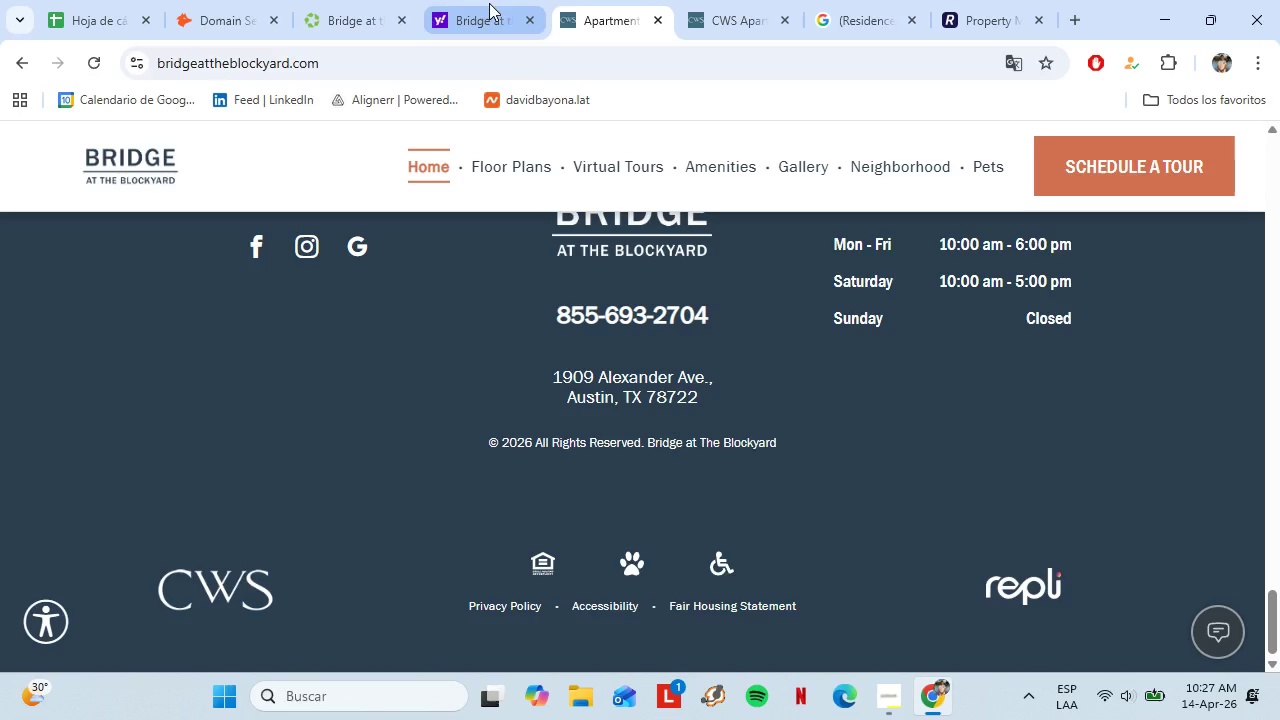 
left_click([95, 8])
 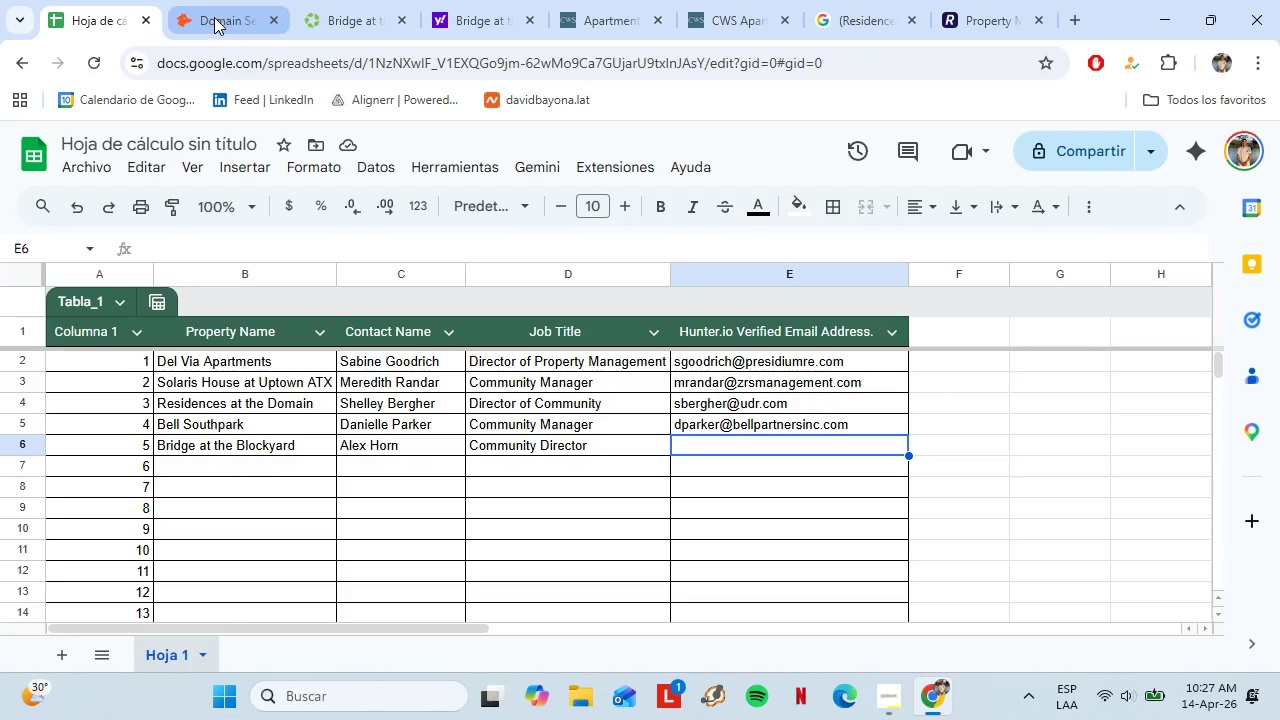 
left_click([214, 16])
 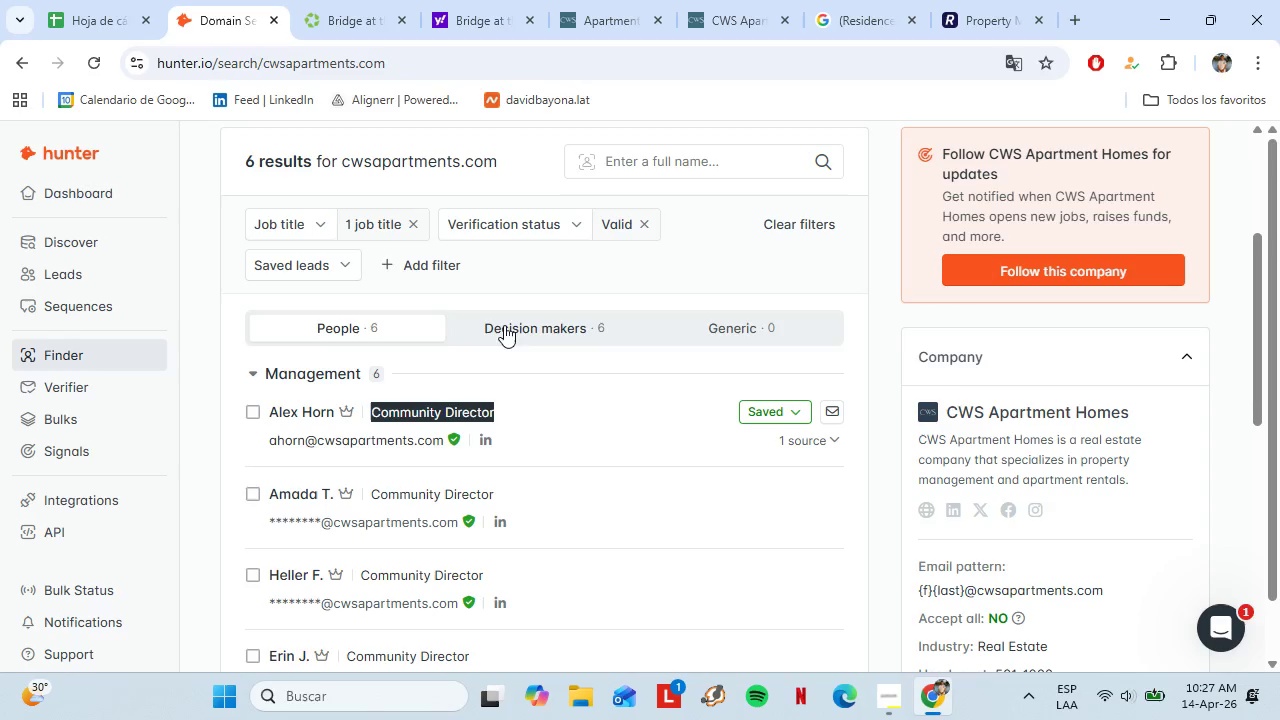 
wait(6.97)
 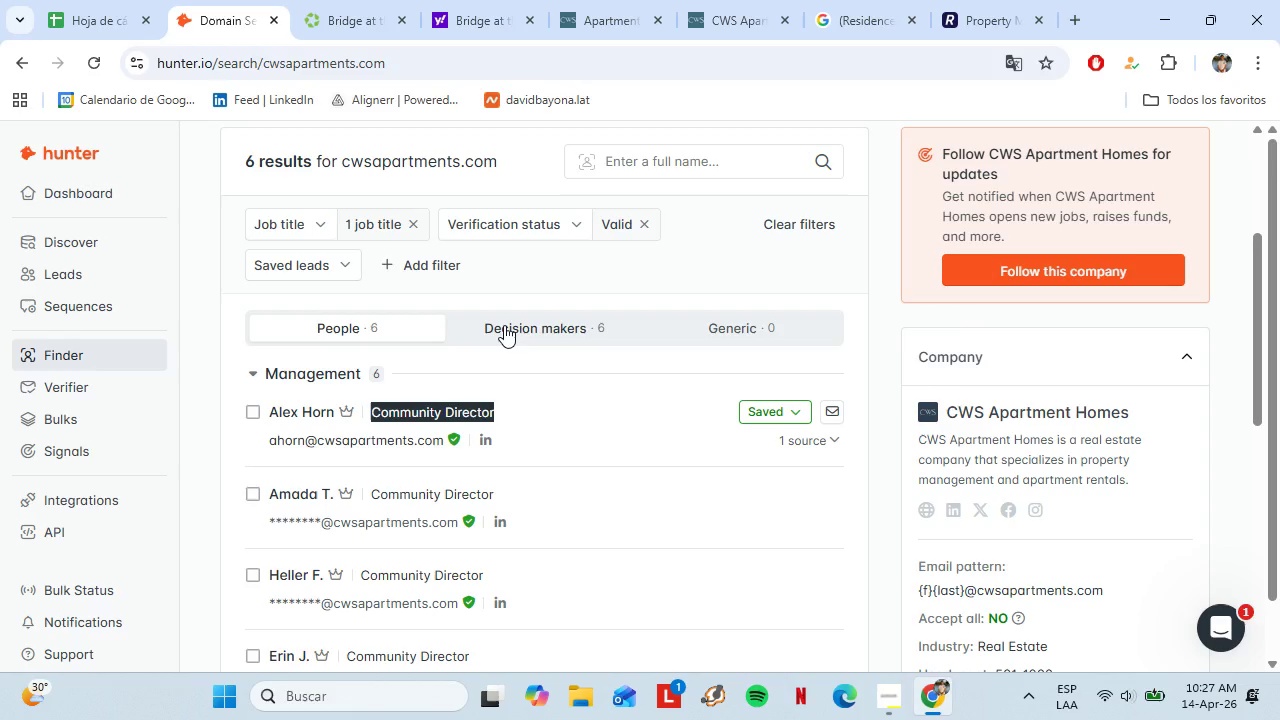 
left_click_drag(start_coordinate=[444, 445], to_coordinate=[271, 443])
 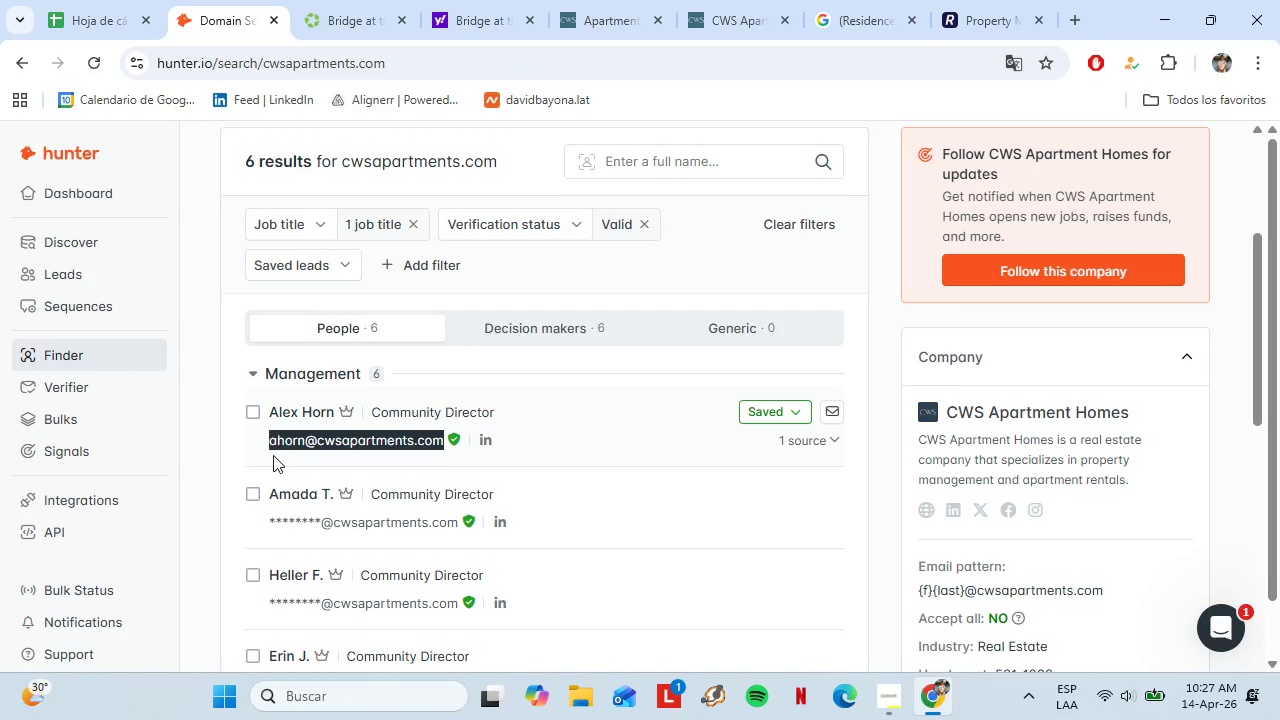 
key(Control+C)
 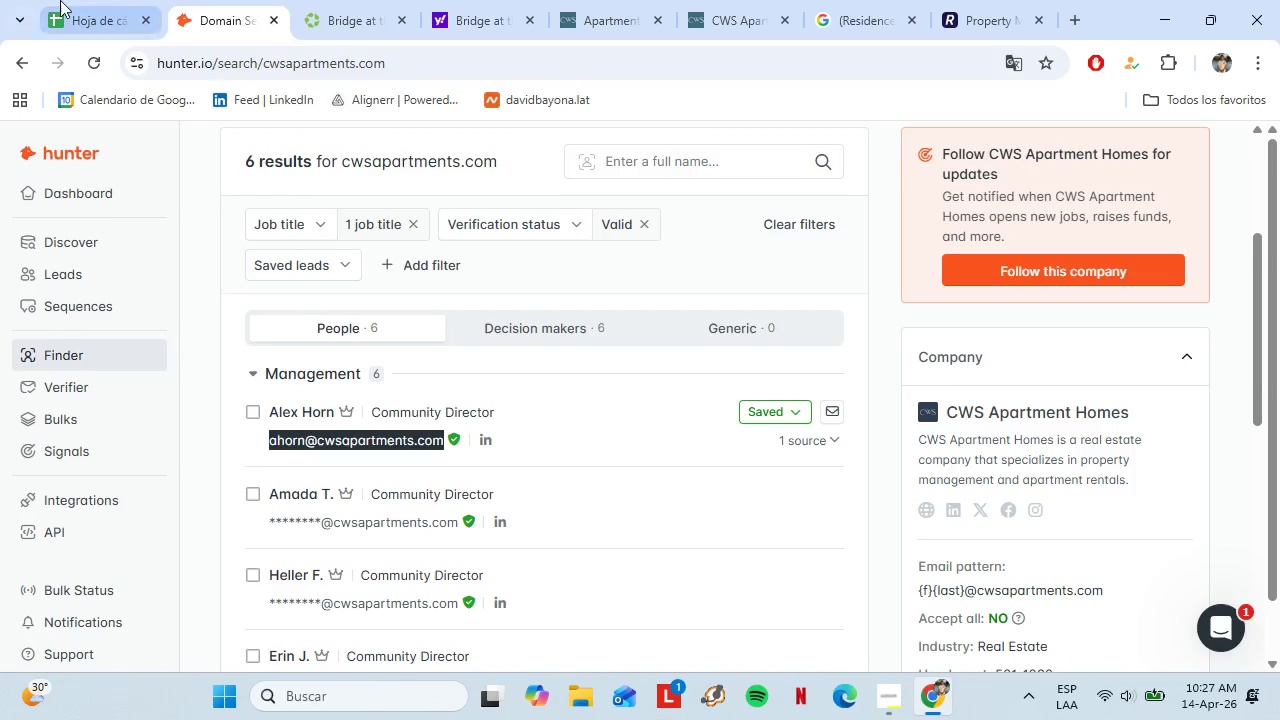 
left_click([65, 0])
 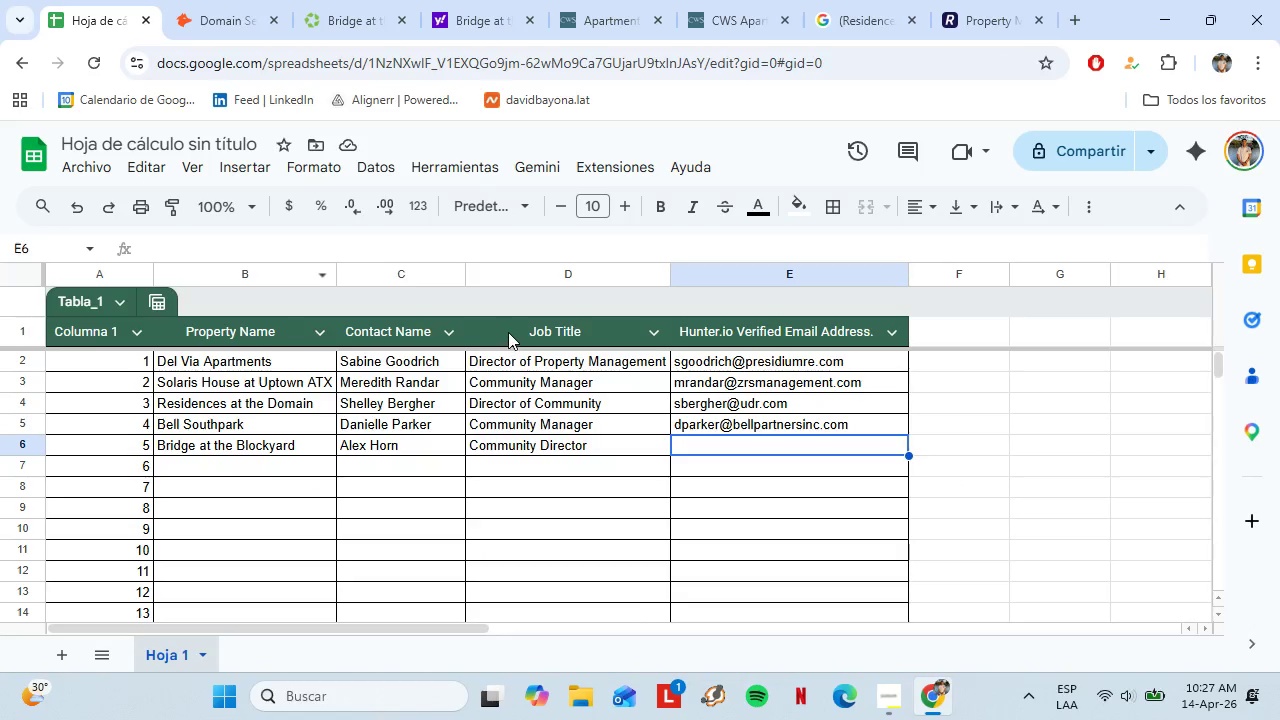 
key(Control+Shift+V)
 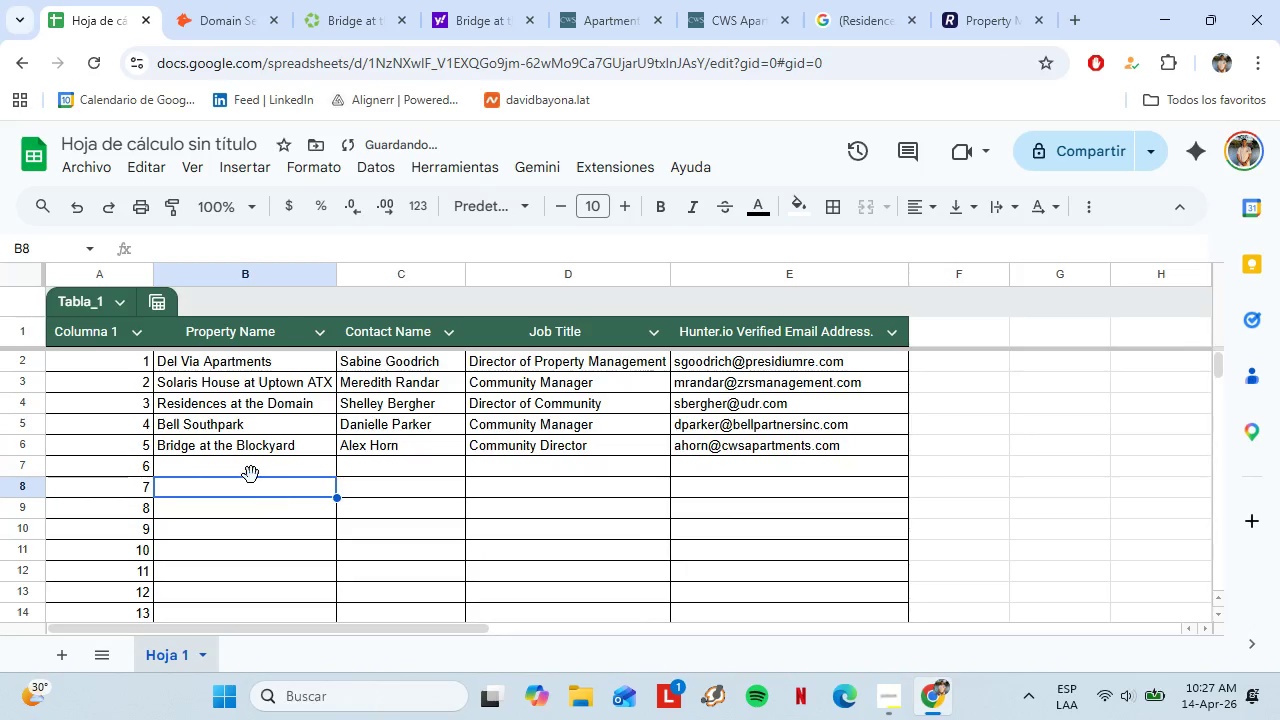 
double_click([251, 474])
 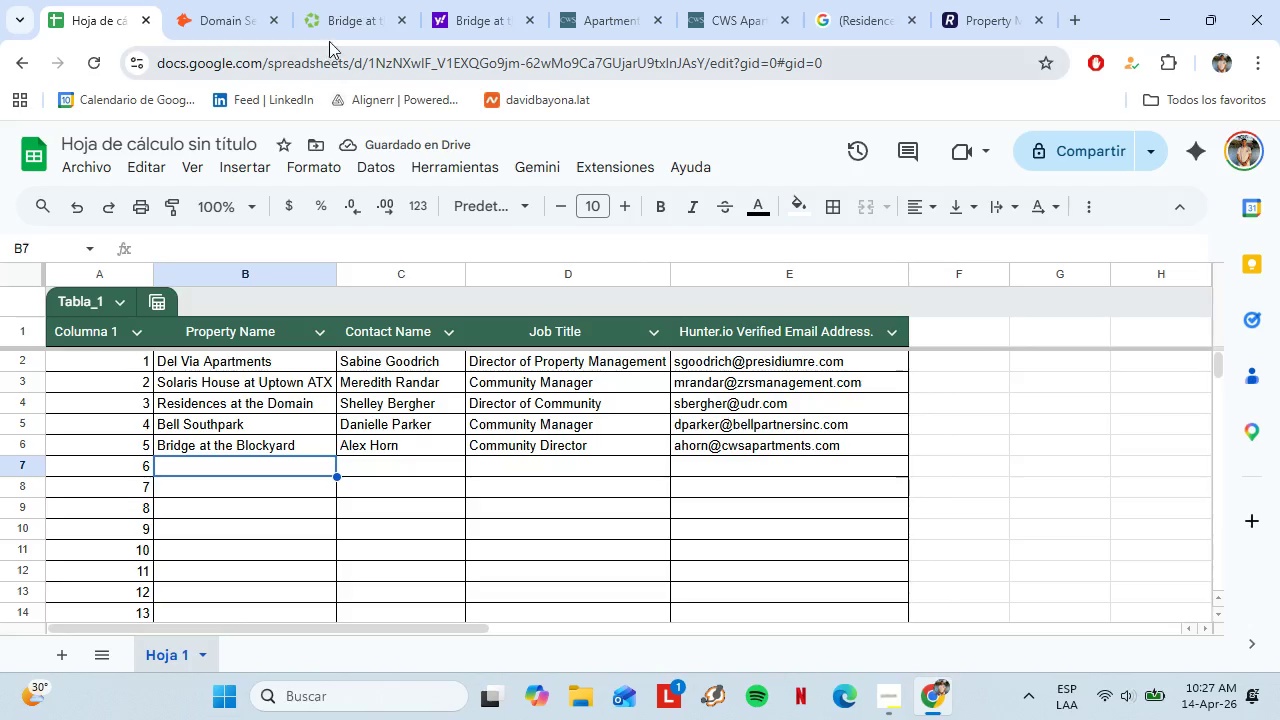 
left_click([343, 8])
 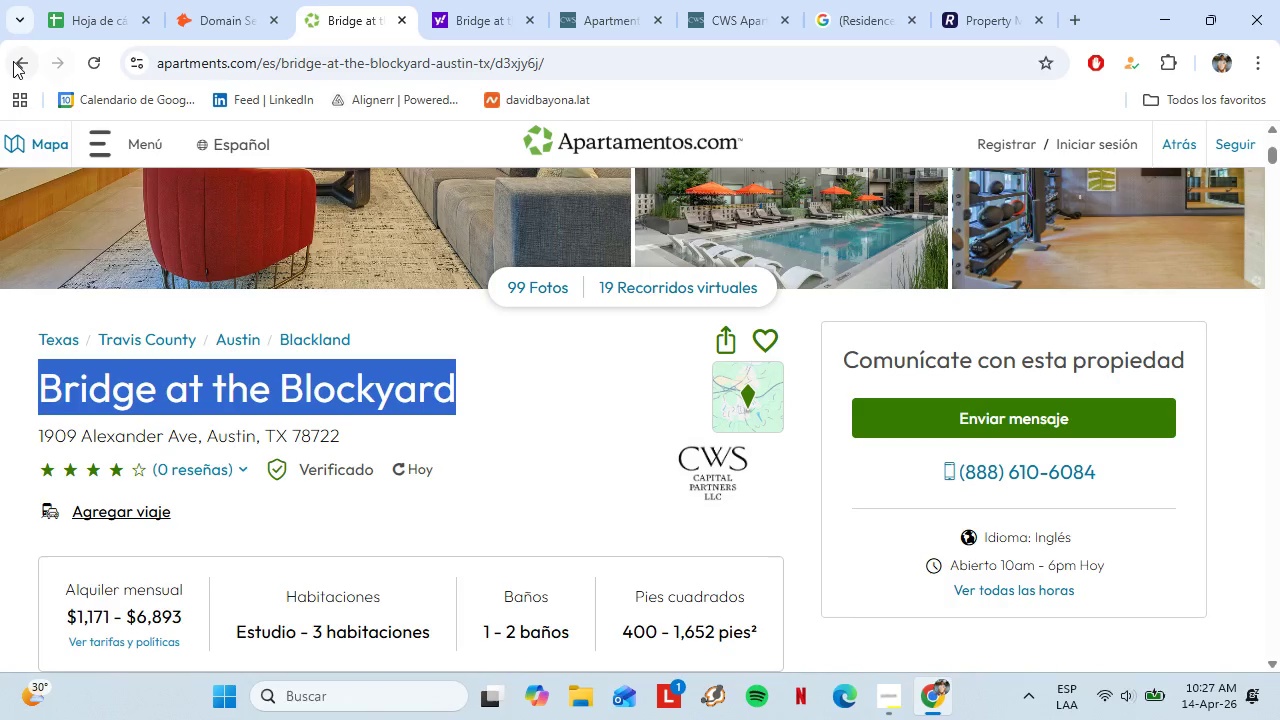 
left_click([13, 61])
 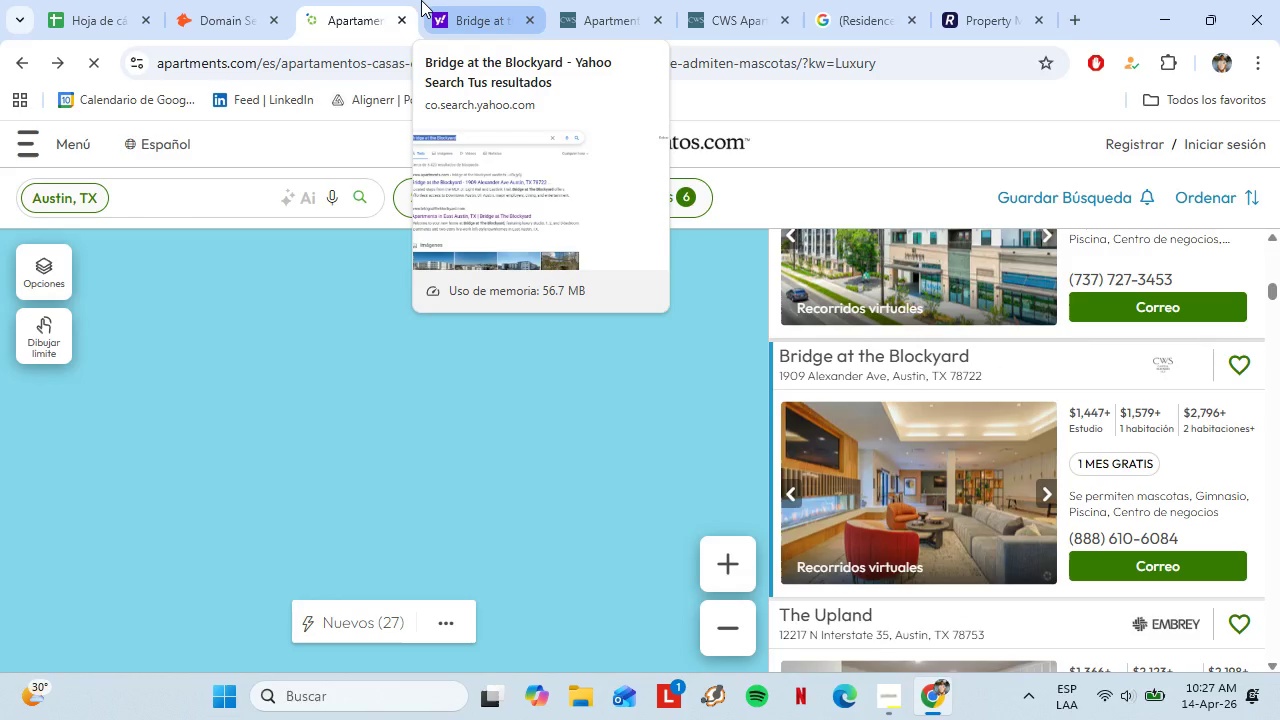 
wait(11.38)
 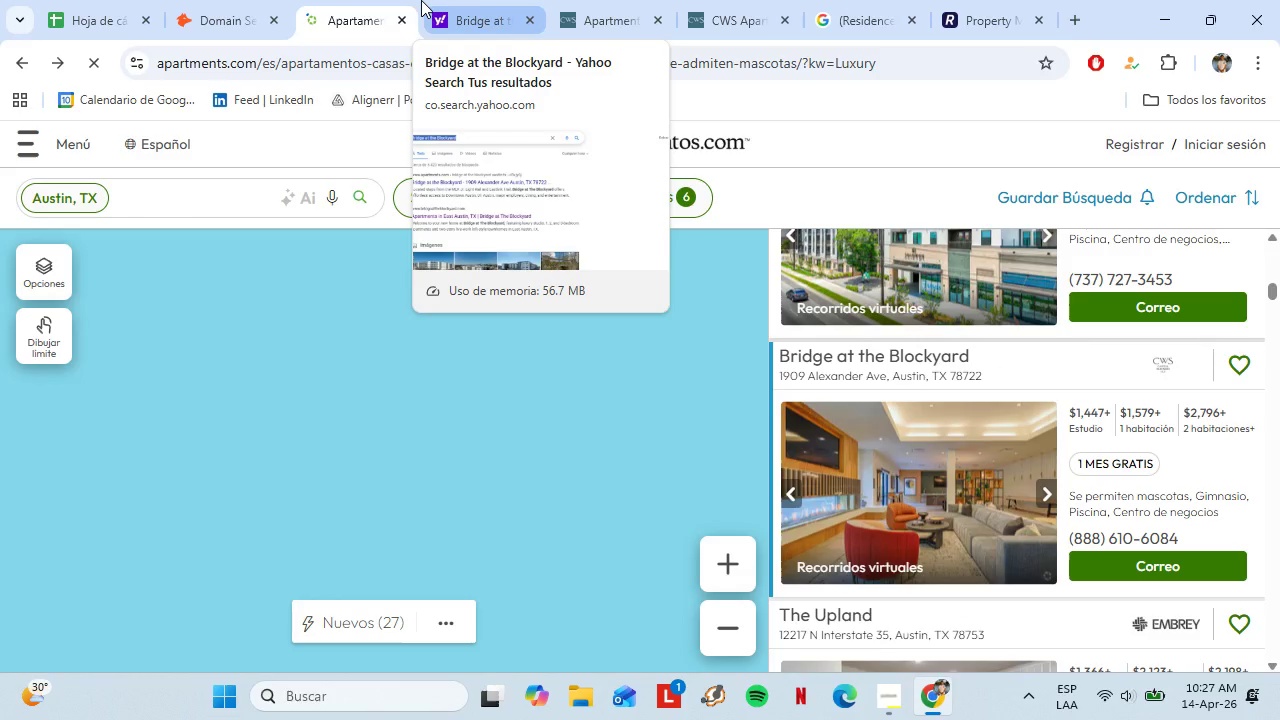 
scroll: coordinate [869, 419], scroll_direction: down, amount: 4.0
 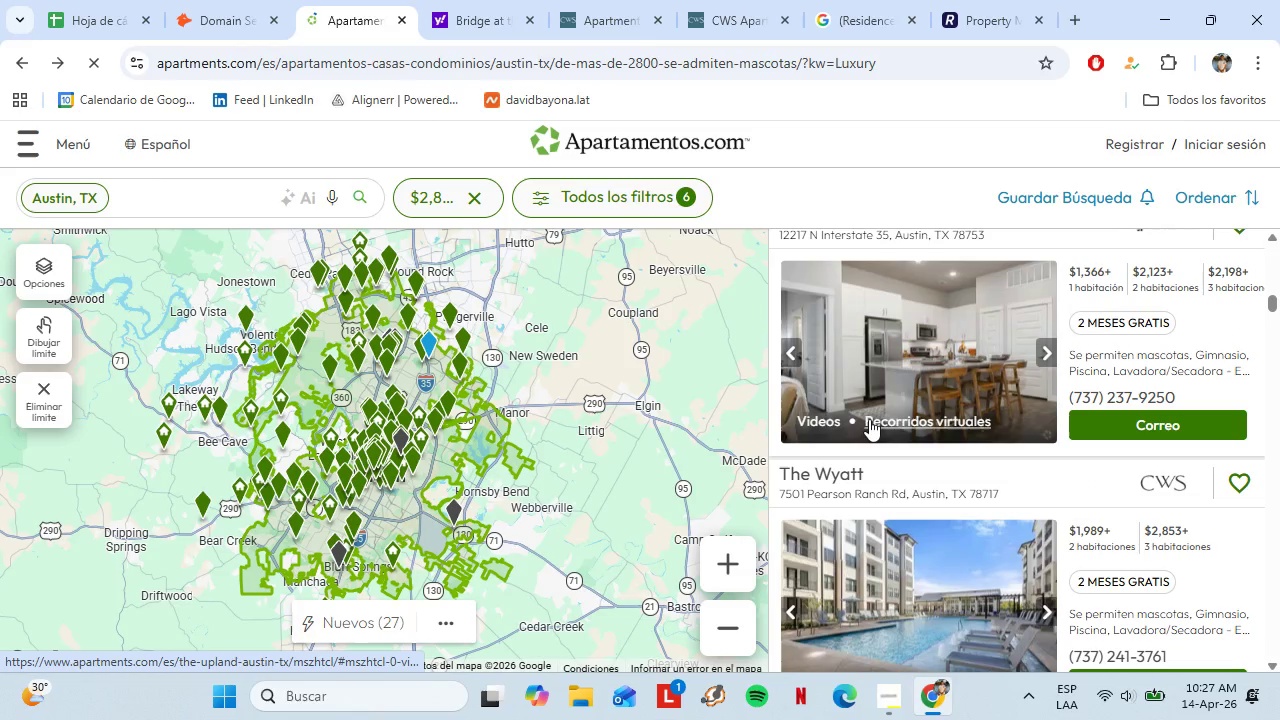 
scroll: coordinate [869, 419], scroll_direction: up, amount: 1.0
 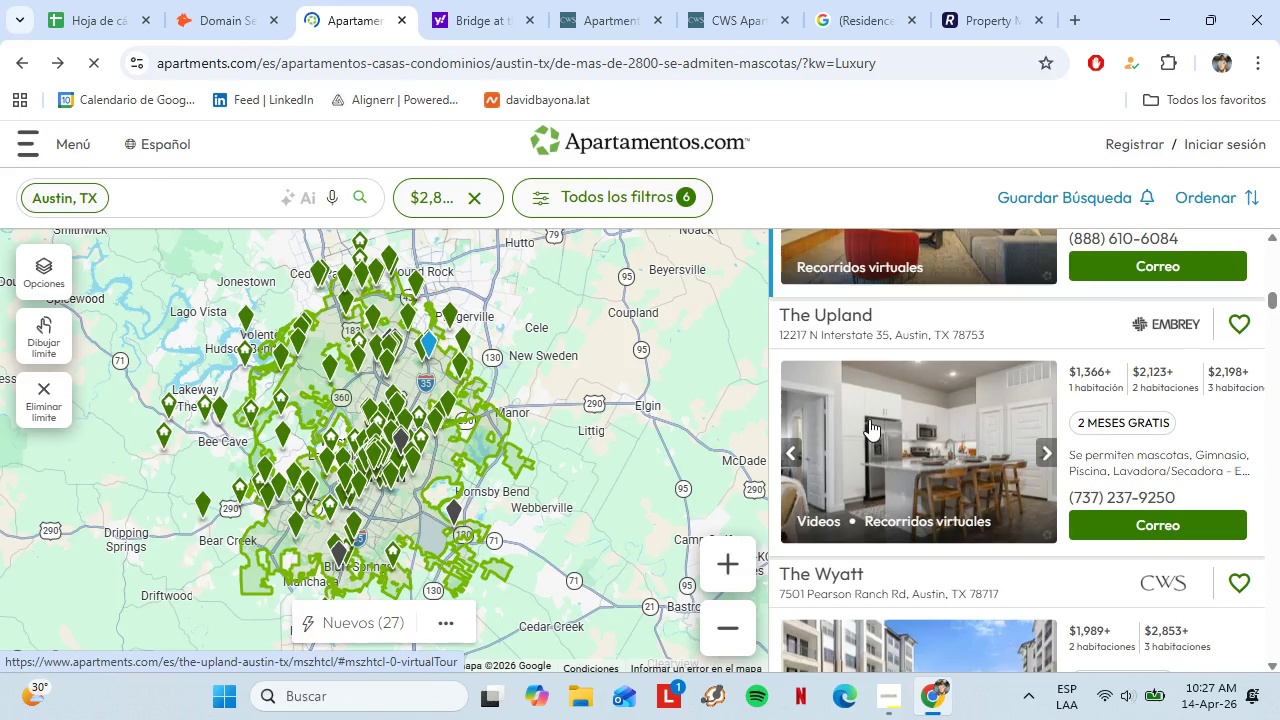 
scroll: coordinate [869, 419], scroll_direction: down, amount: 2.0
 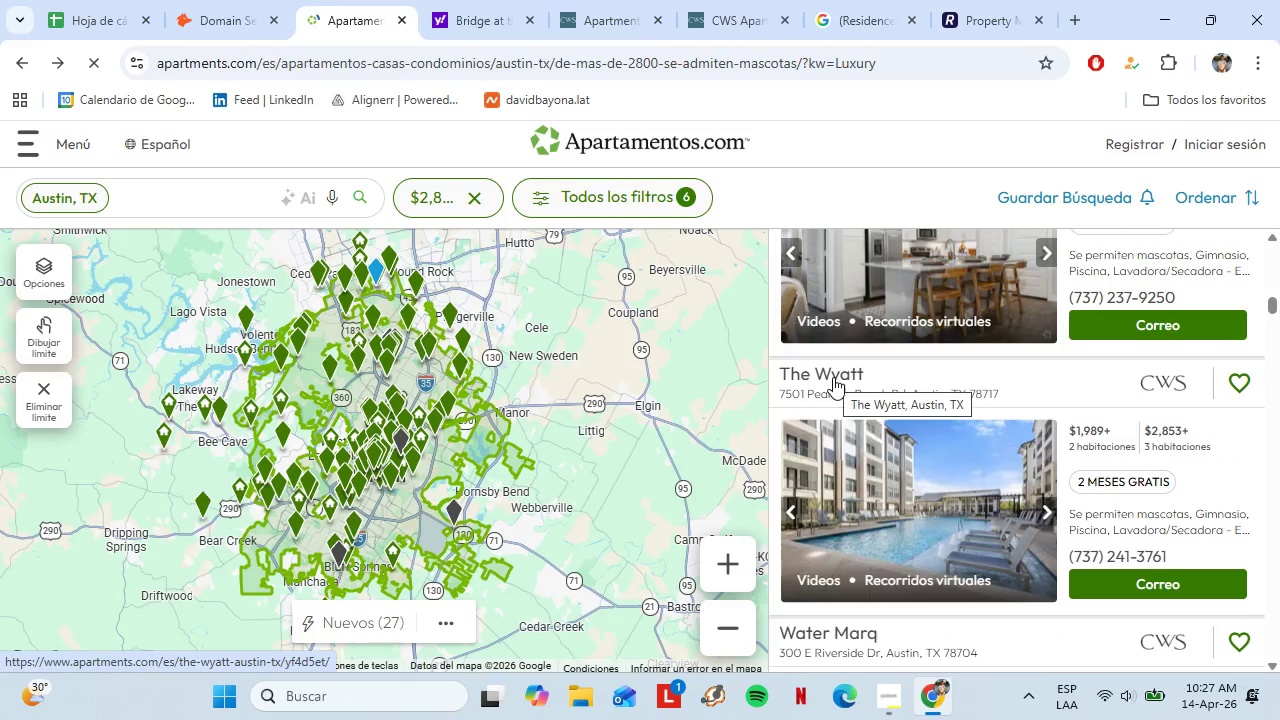 
left_click([833, 377])
 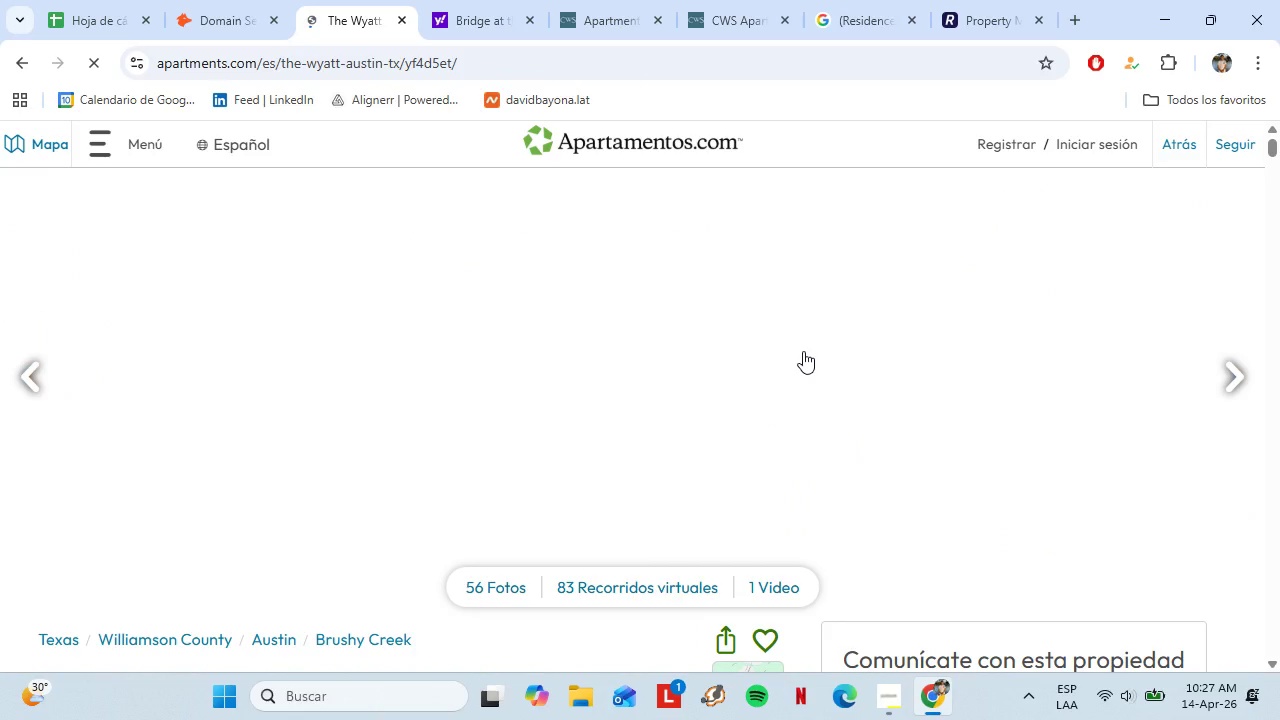 
scroll: coordinate [502, 383], scroll_direction: down, amount: 3.0
 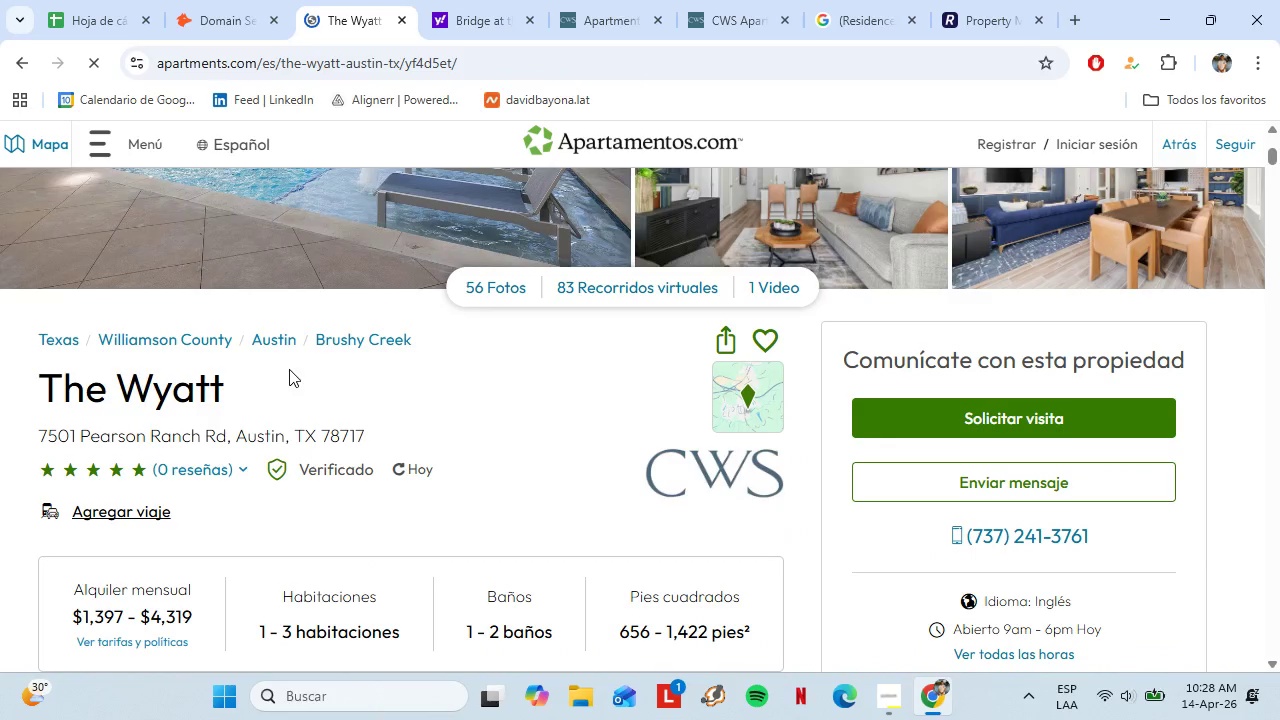 
left_click_drag(start_coordinate=[255, 387], to_coordinate=[23, 394])
 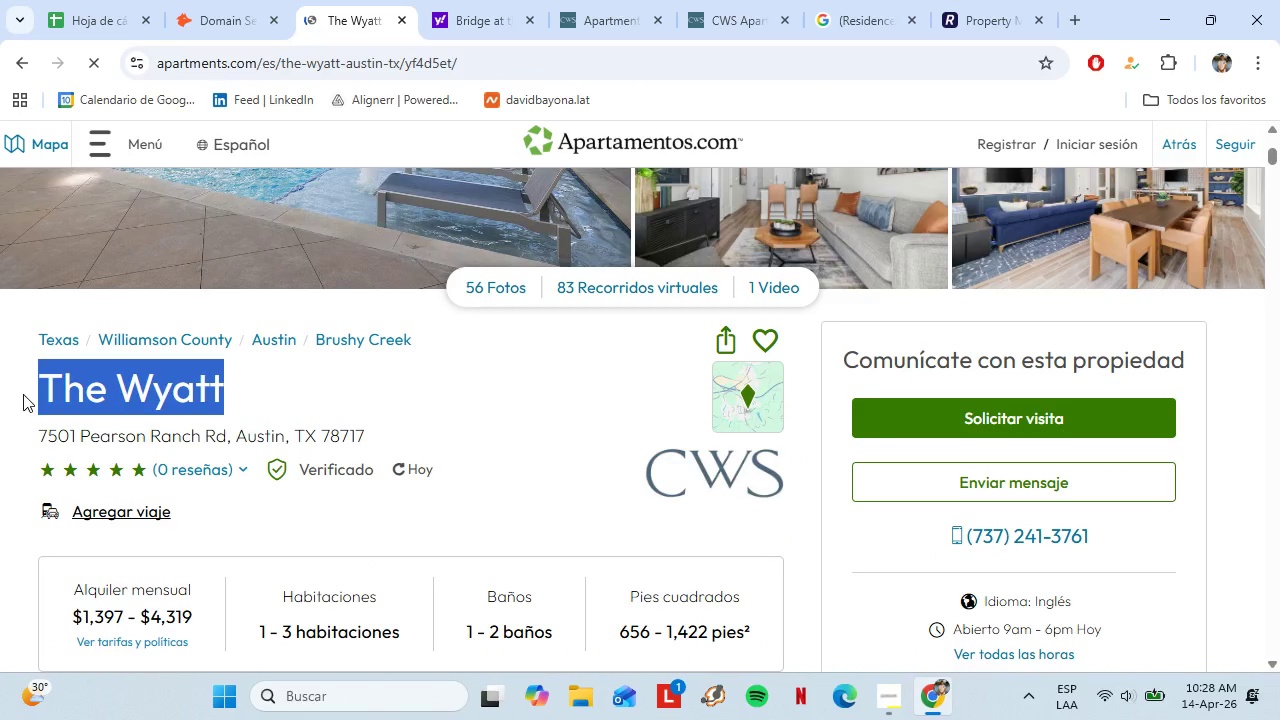 
key(Control+C)
 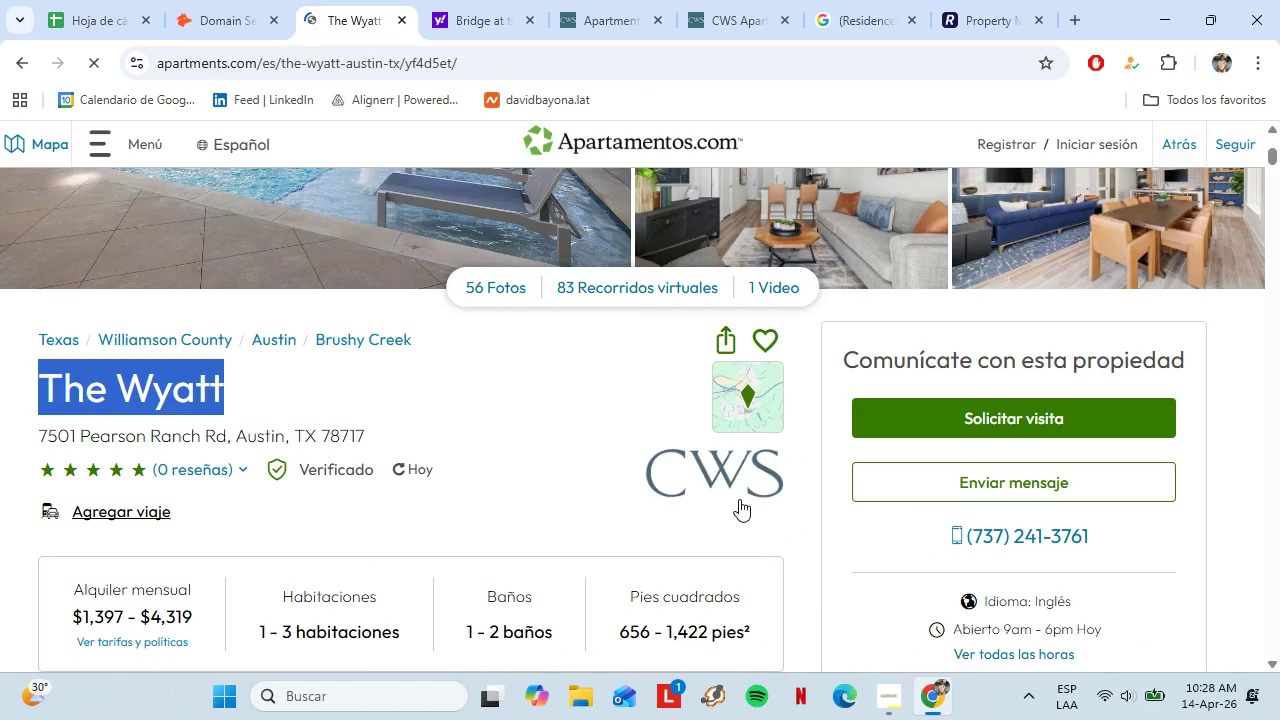 
right_click([724, 473])
 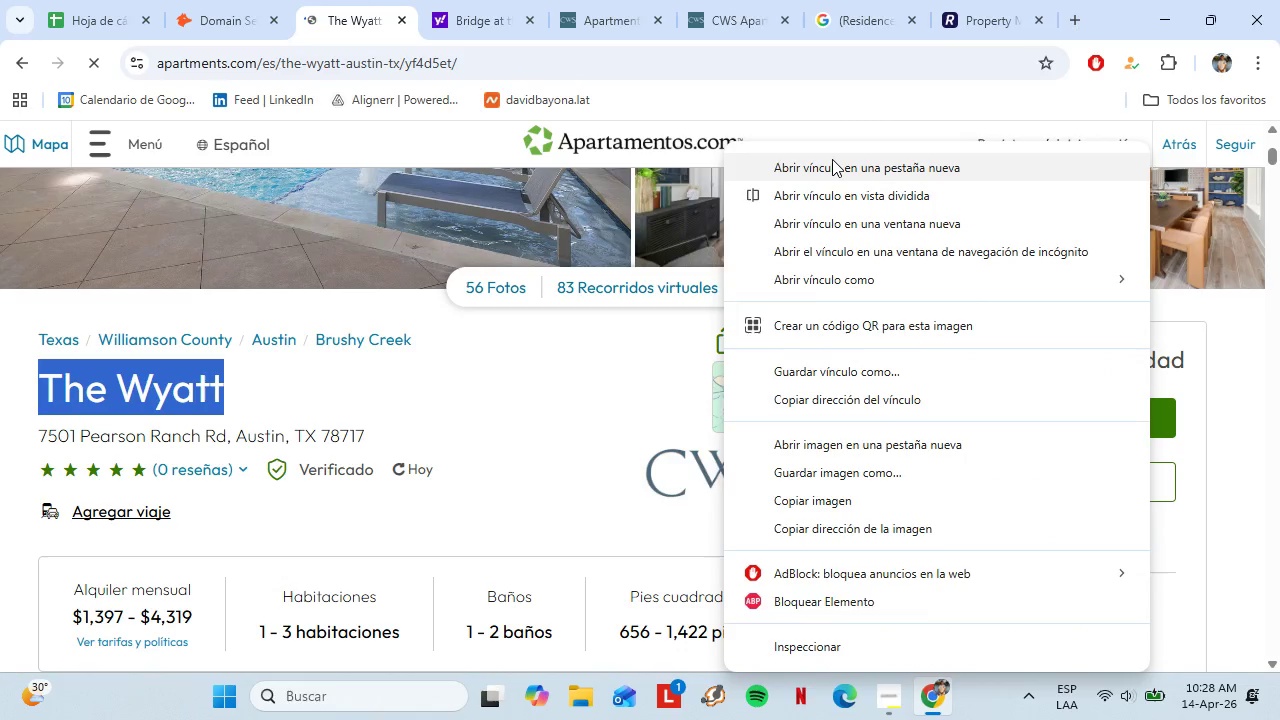 
left_click([832, 159])
 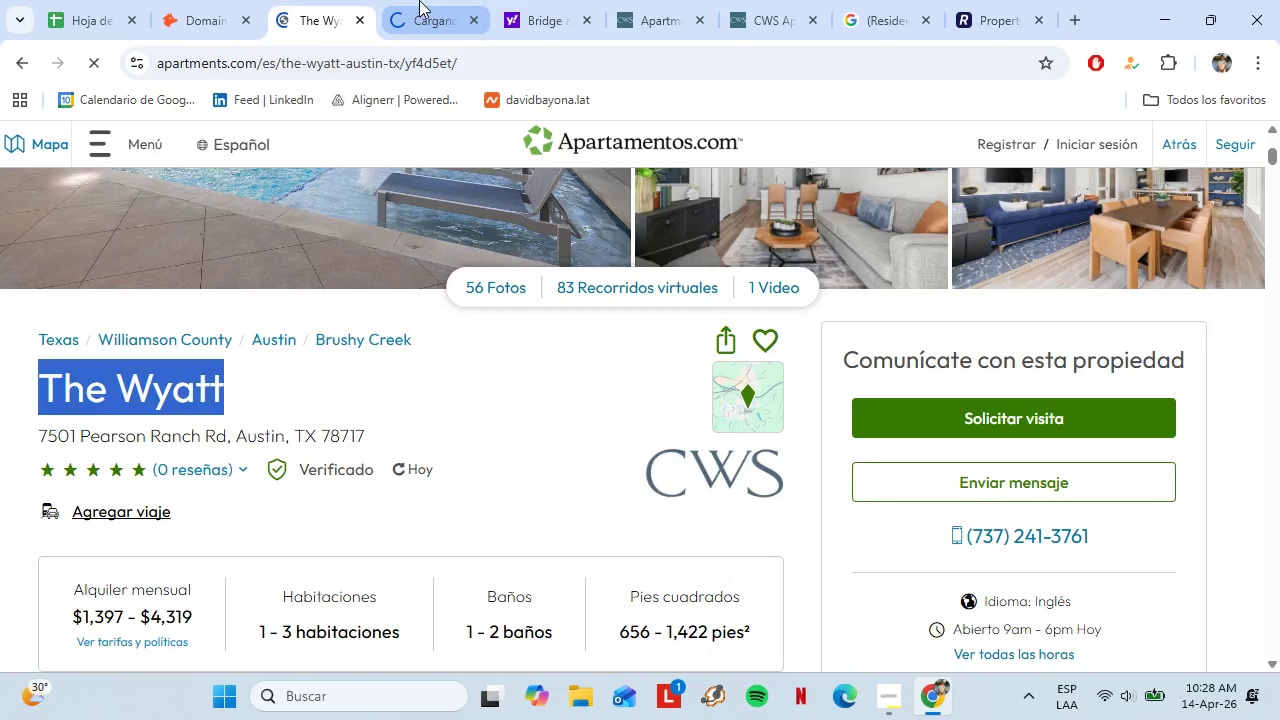 
left_click([419, 0])
 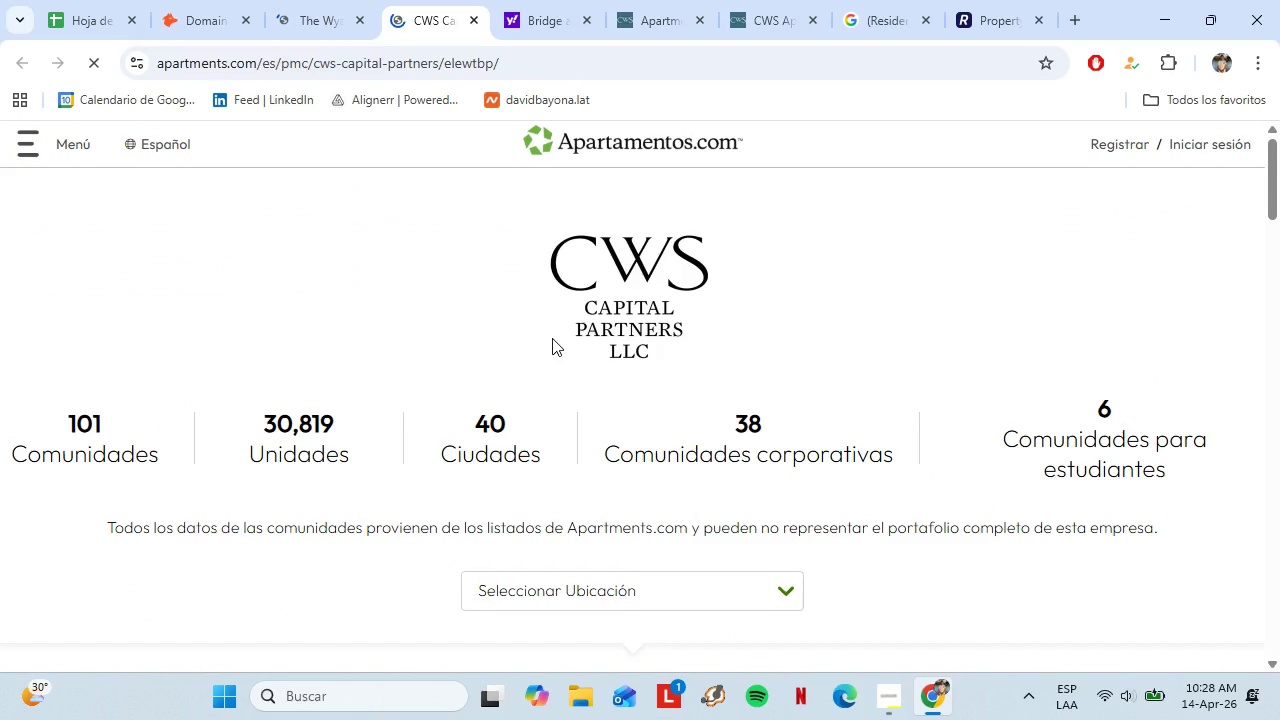 
scroll: coordinate [554, 362], scroll_direction: down, amount: 4.0
 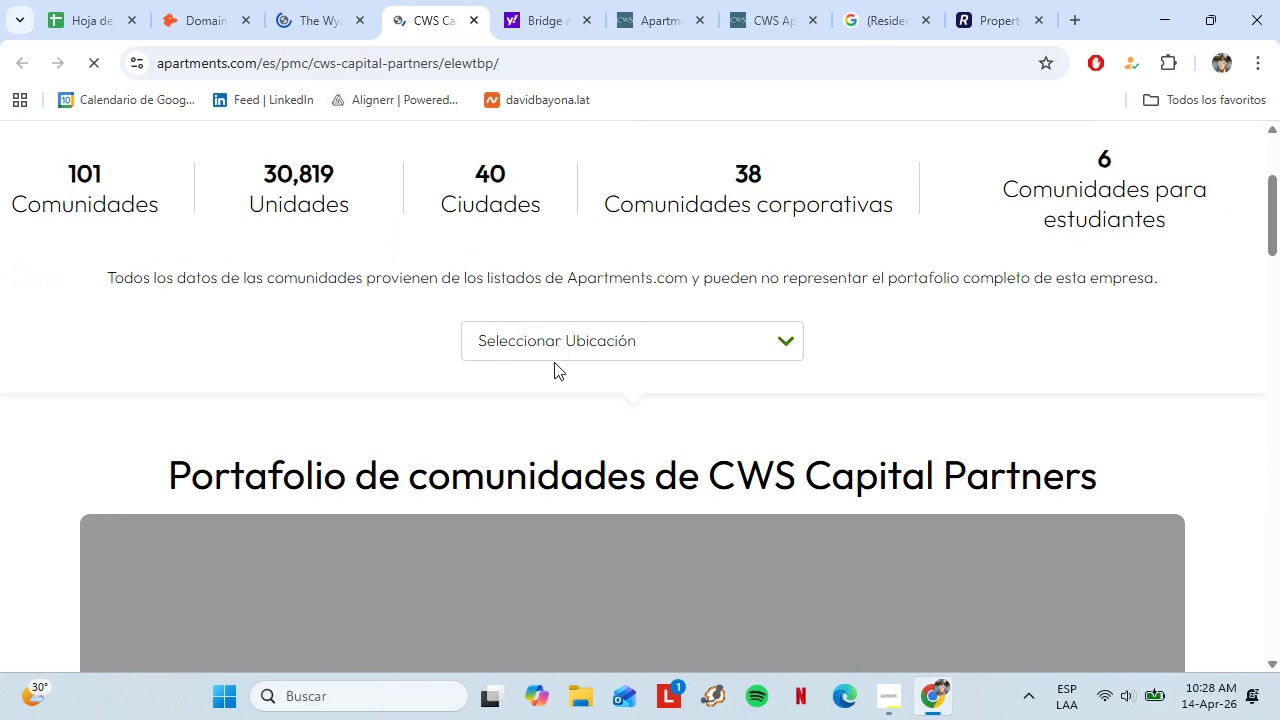 
scroll: coordinate [553, 362], scroll_direction: up, amount: 5.0
 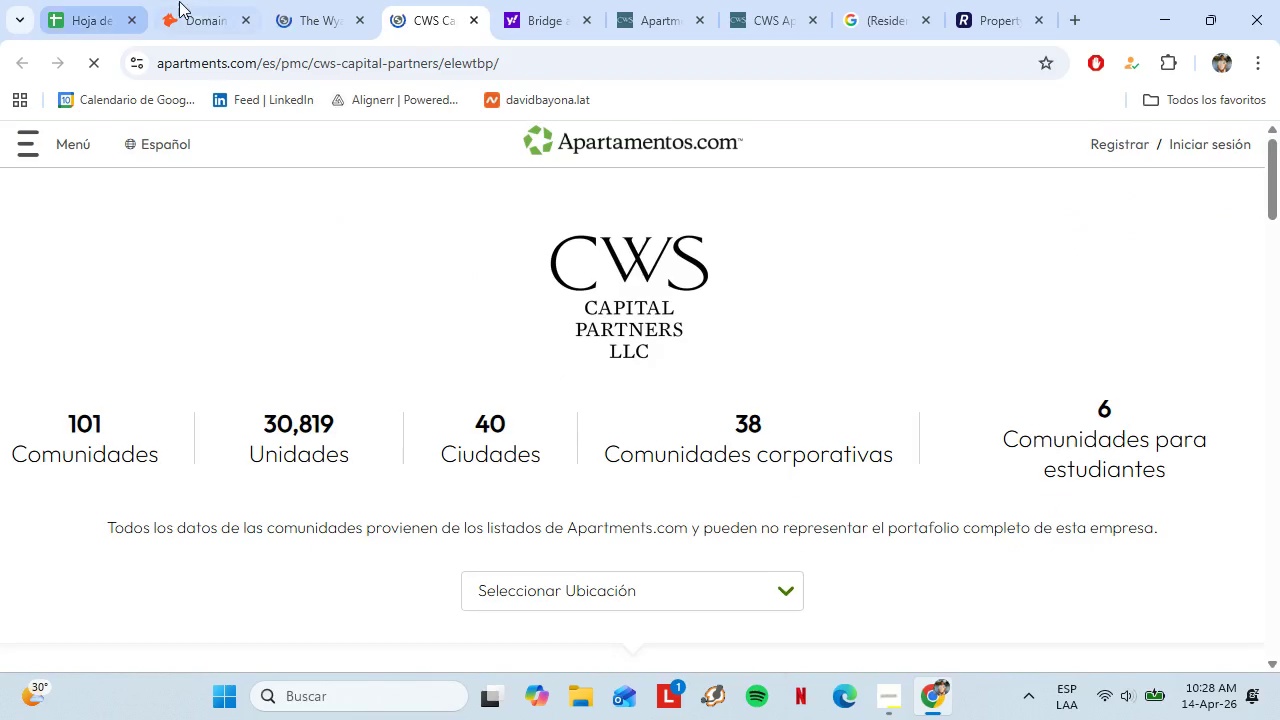 
left_click([183, 0])
 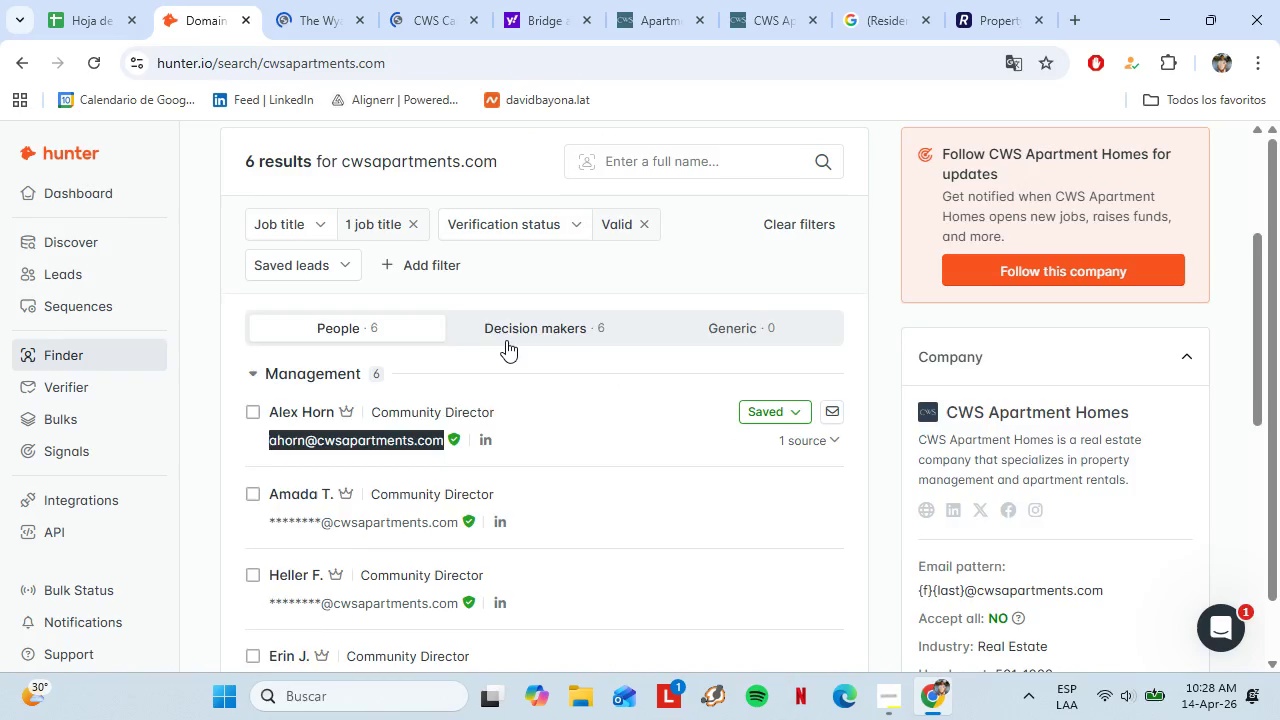 
scroll: coordinate [507, 339], scroll_direction: up, amount: 3.0
 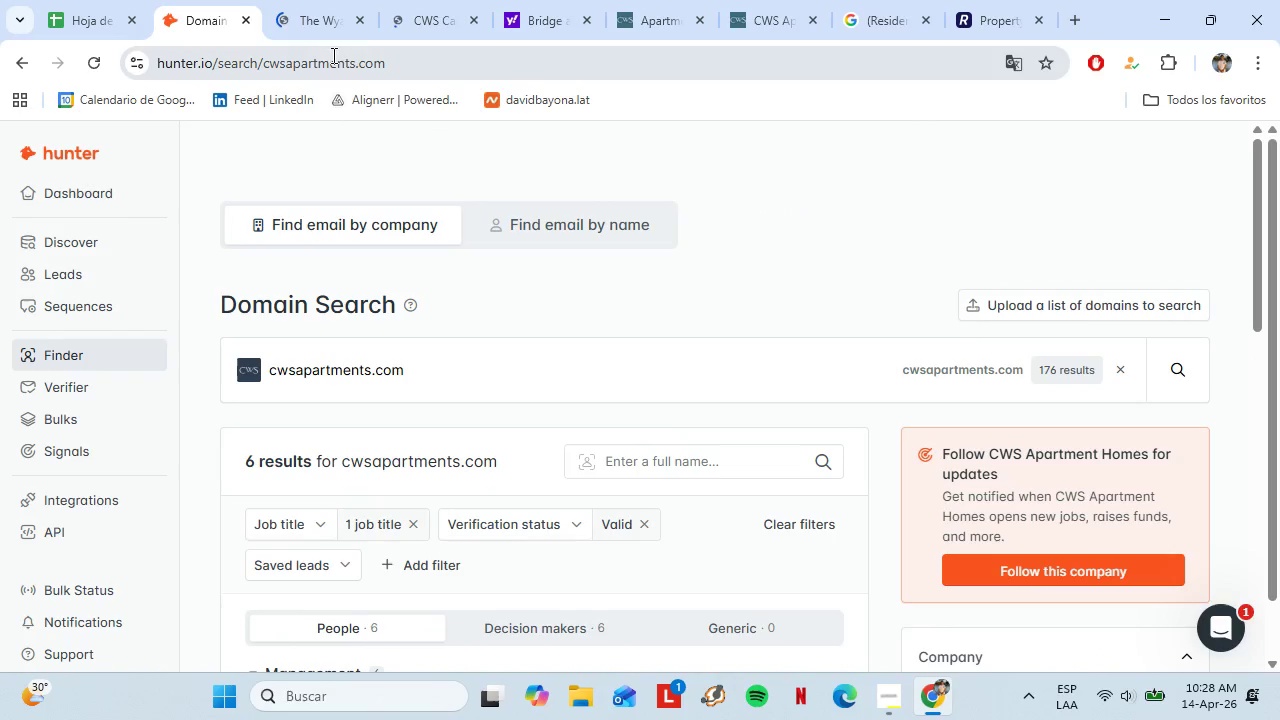 
left_click([395, 0])
 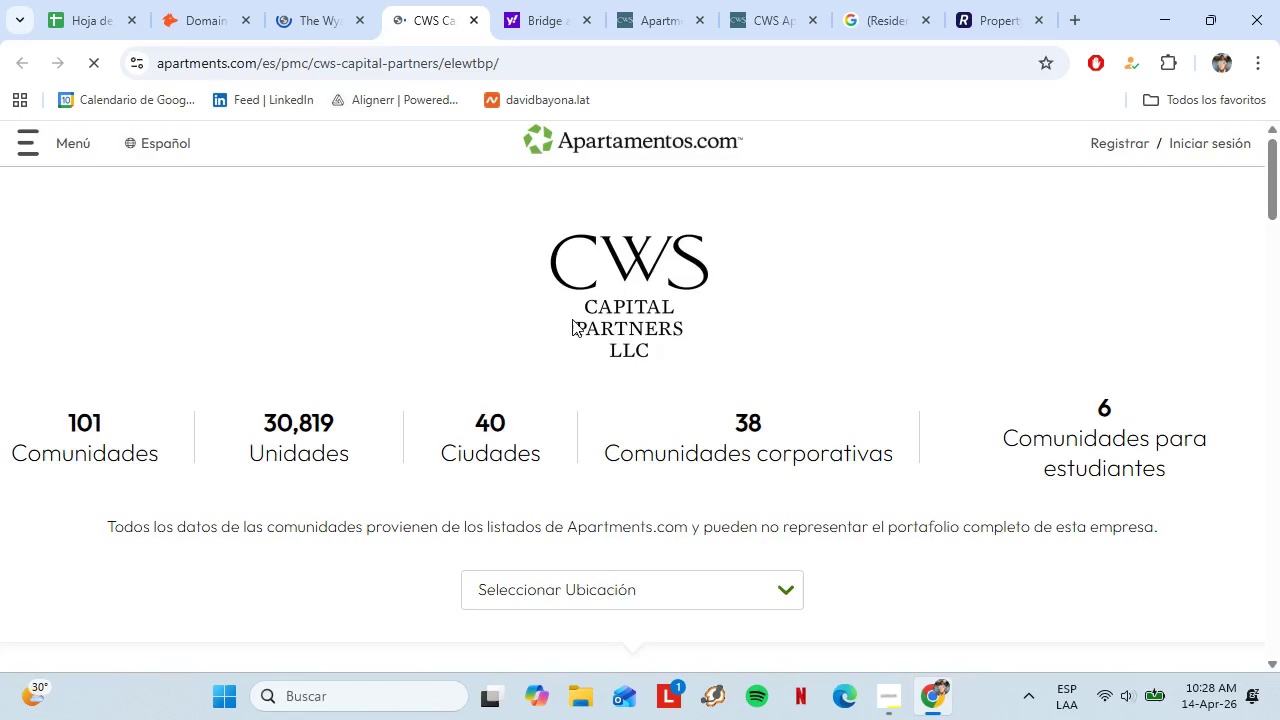 
scroll: coordinate [560, 332], scroll_direction: down, amount: 5.0
 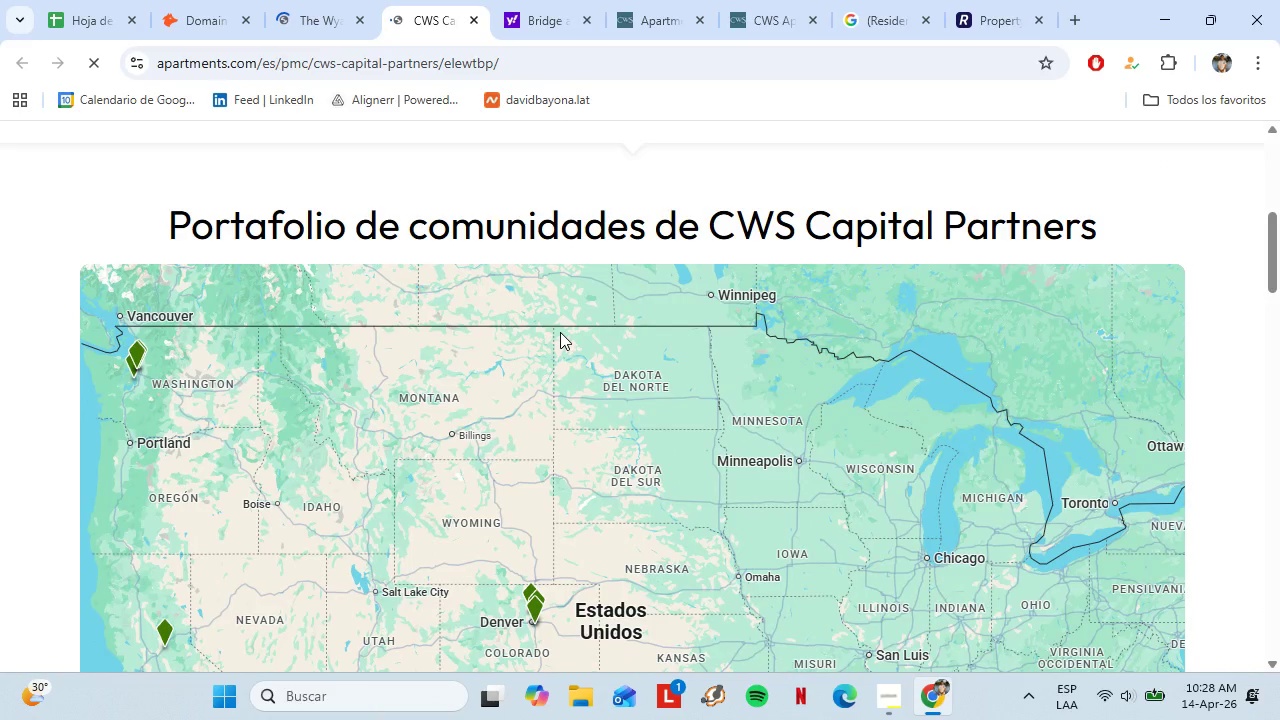 
scroll: coordinate [560, 332], scroll_direction: up, amount: 6.0
 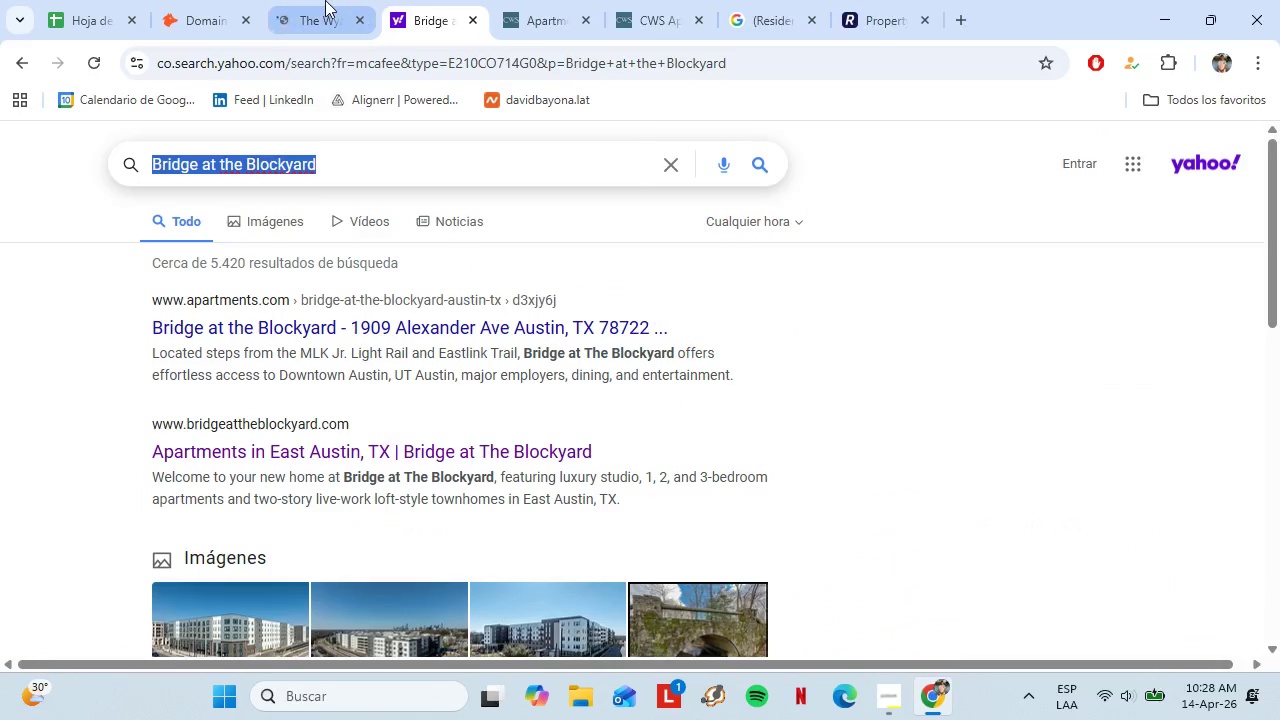 
left_click([325, 0])
 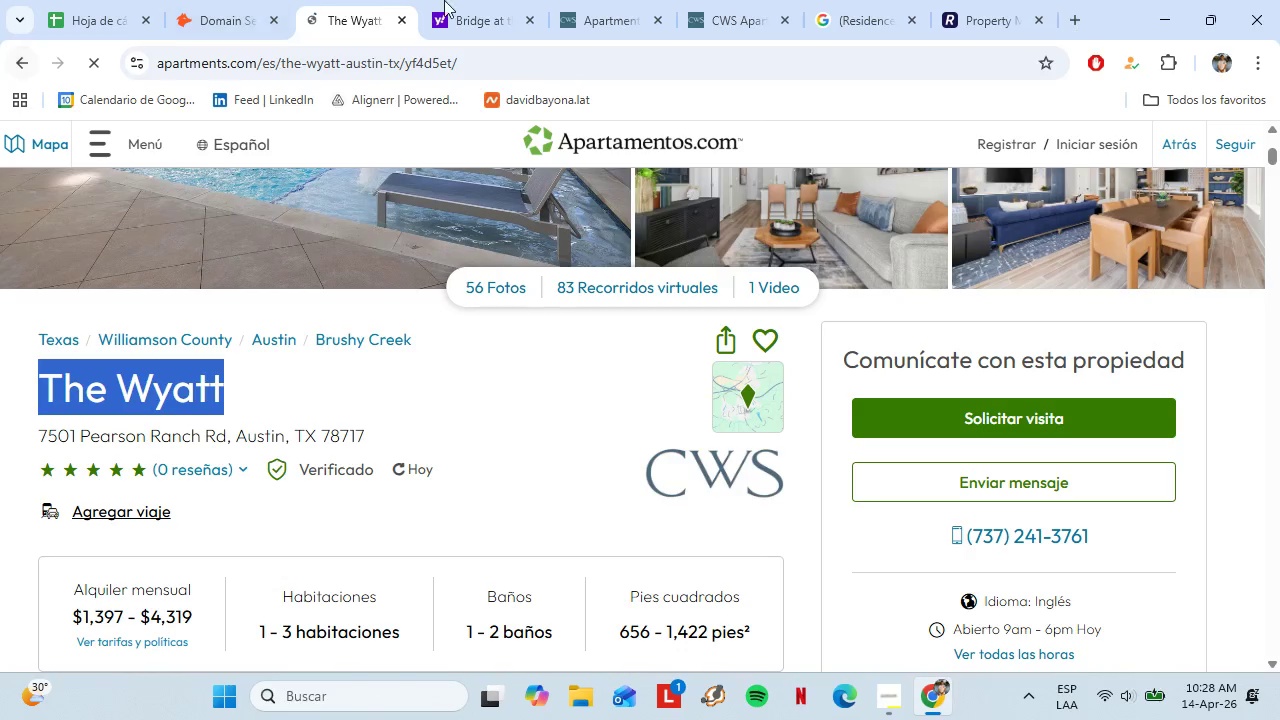 
left_click([563, 0])
 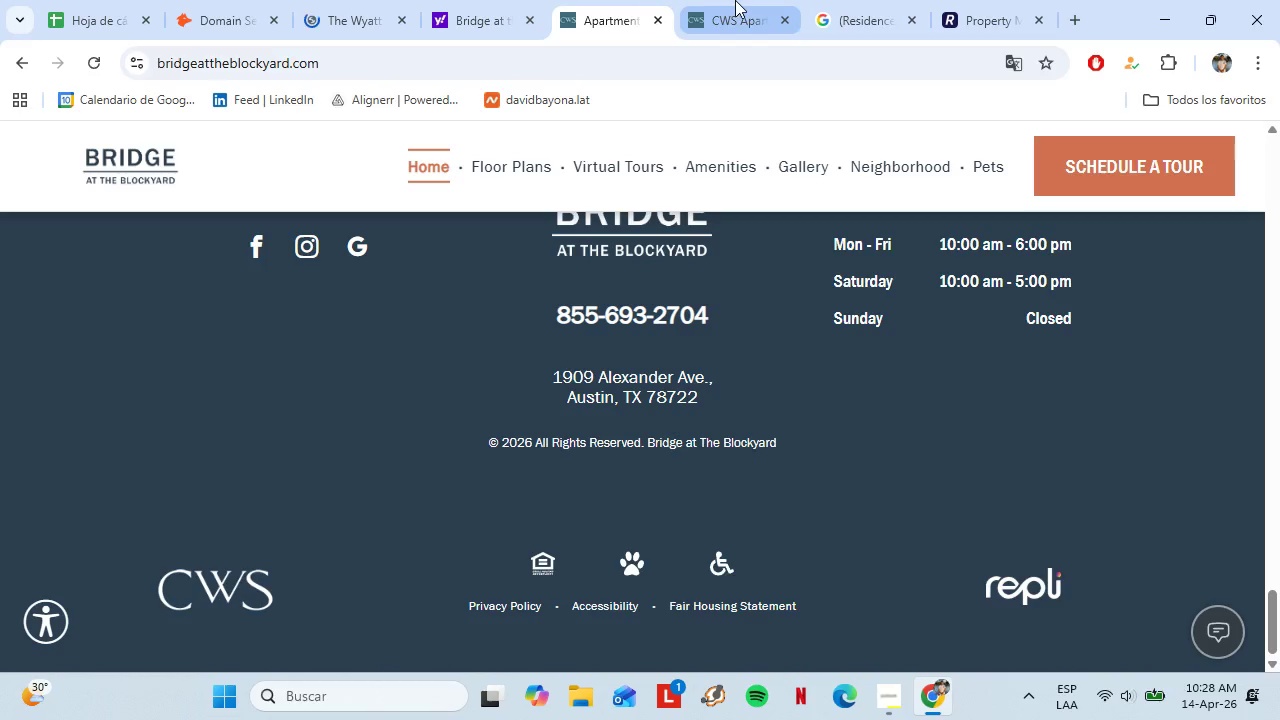 
left_click([735, 0])
 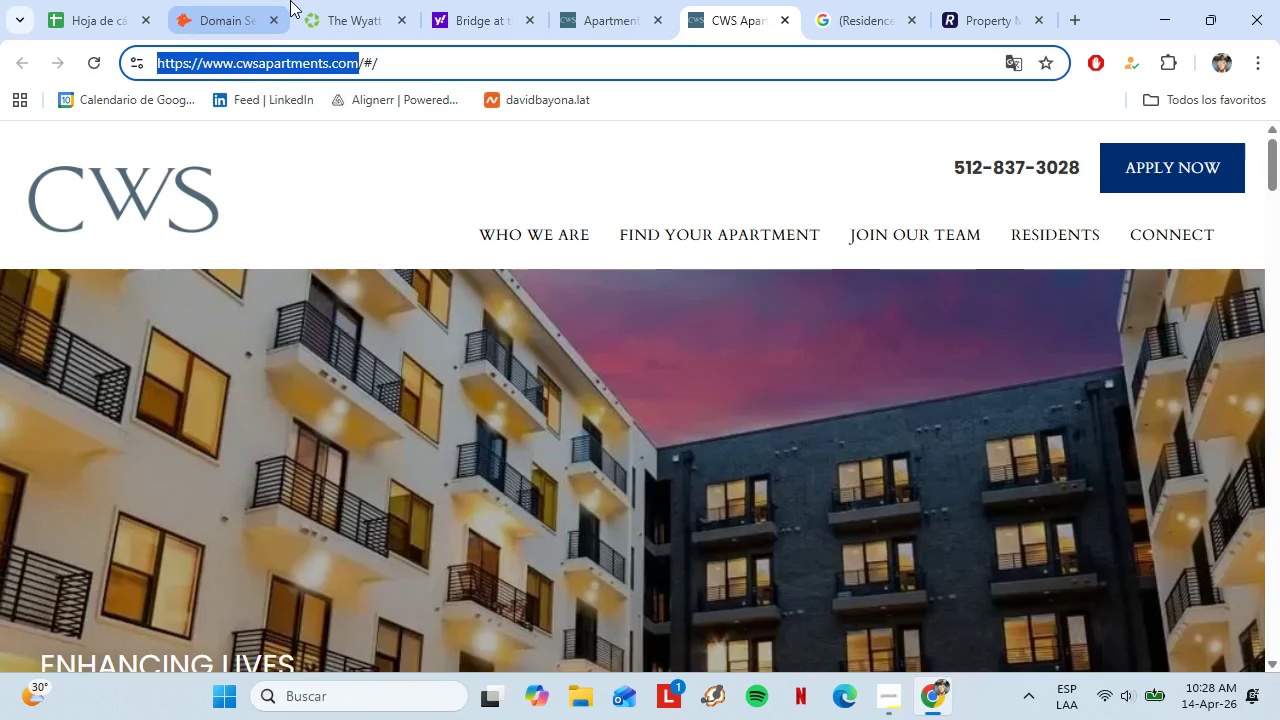 
left_click([338, 0])
 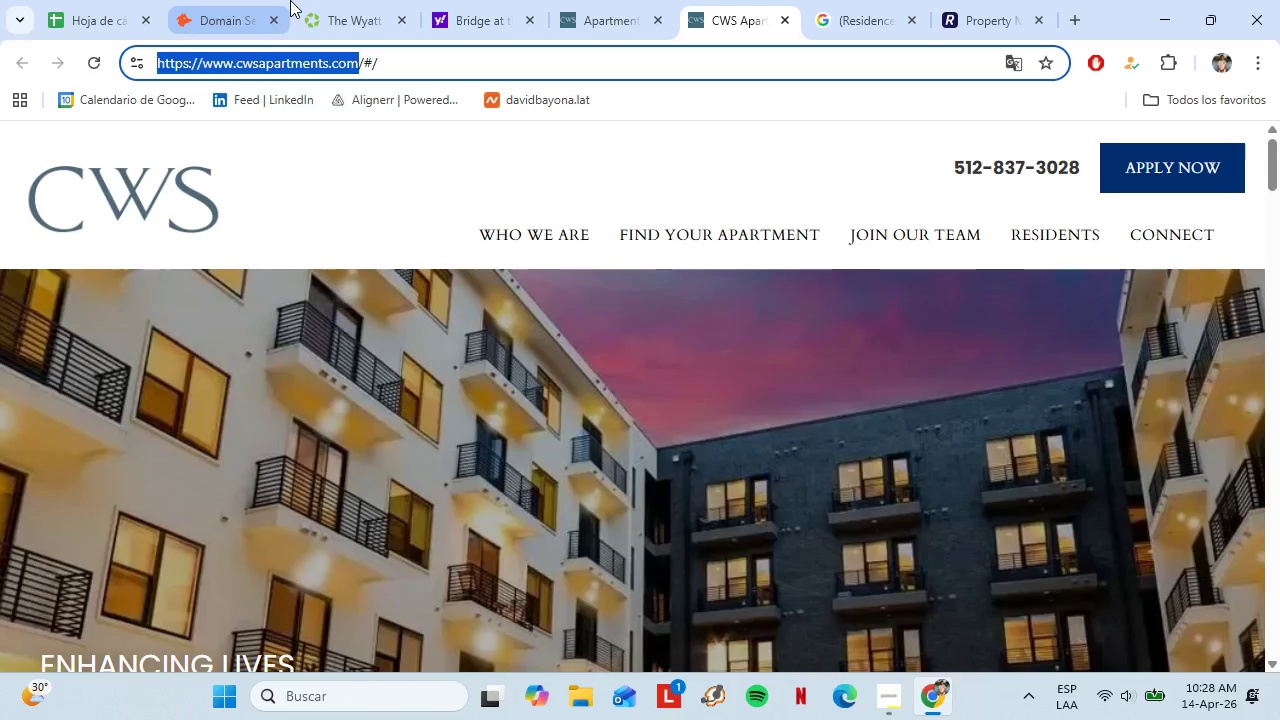 
mouse_move([22, 75])
 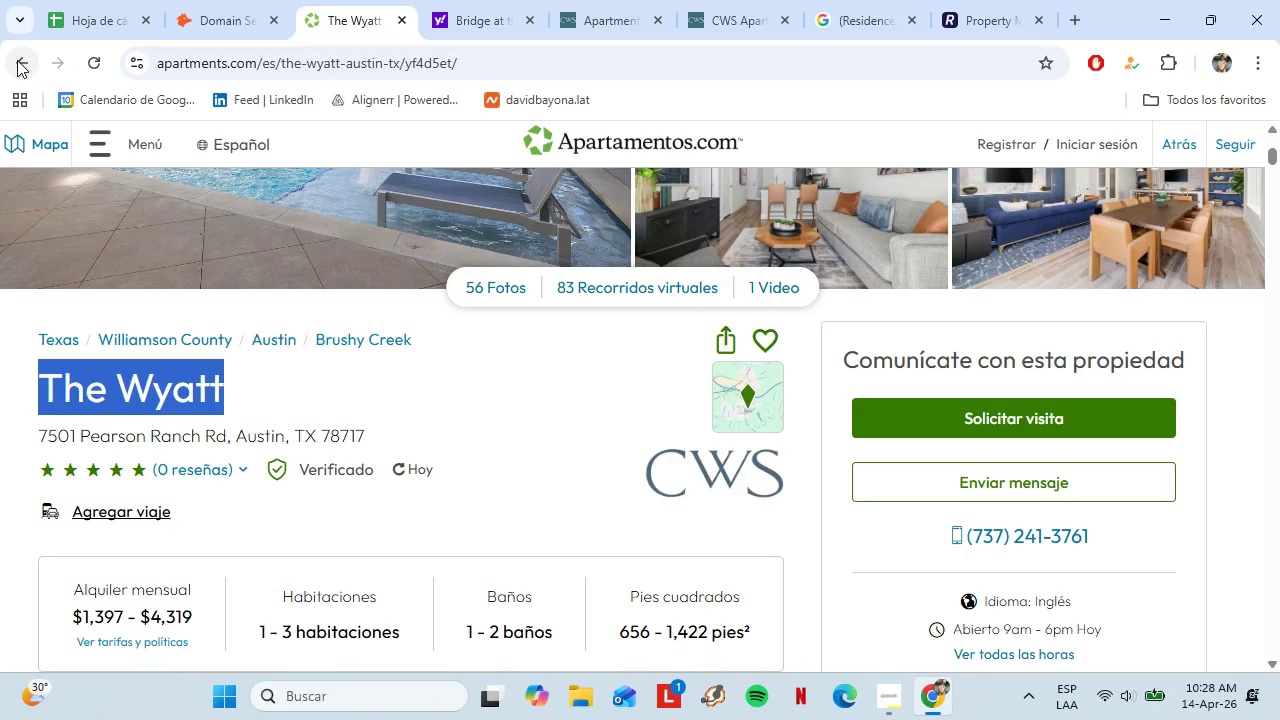 
left_click([17, 60])
 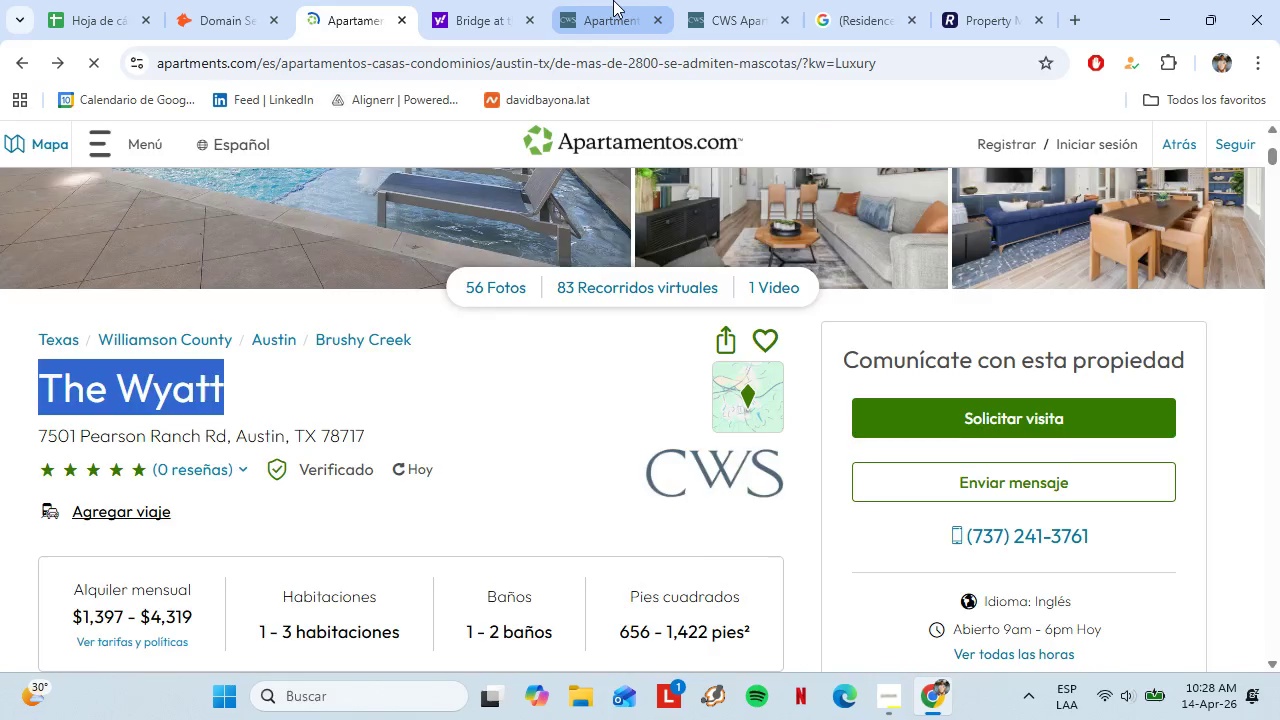 
left_click([660, 17])
 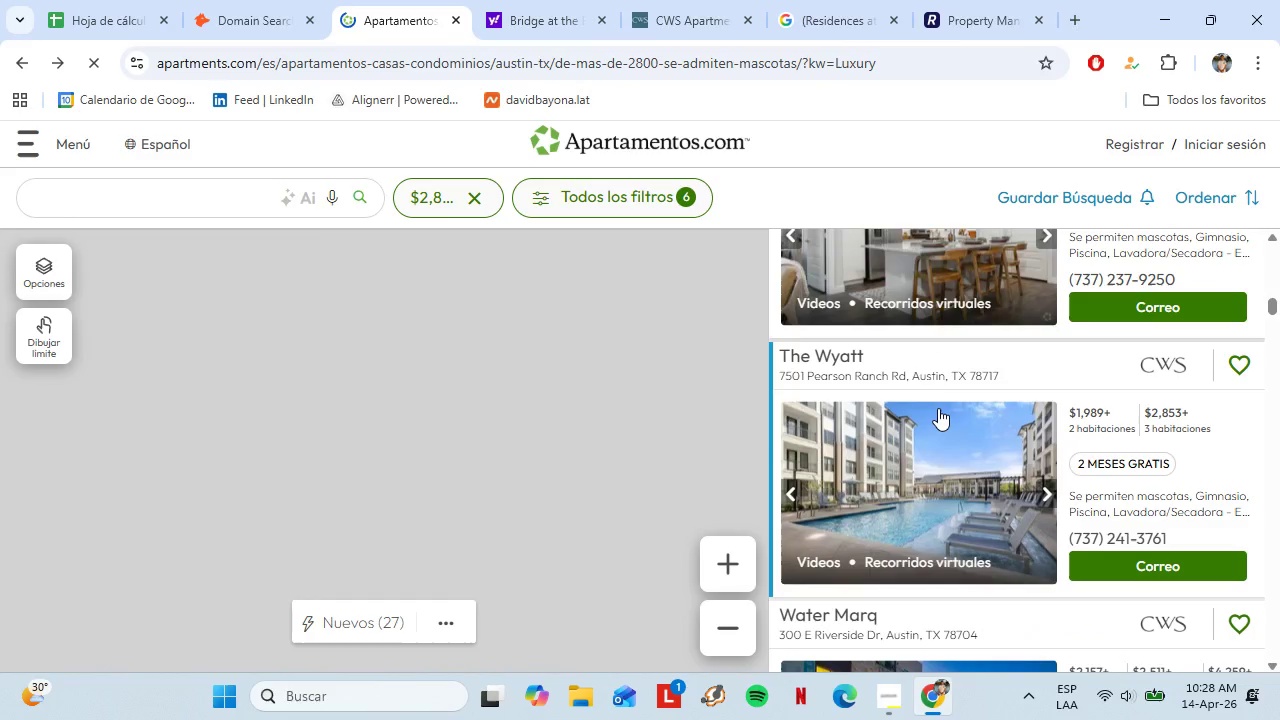 
scroll: coordinate [908, 417], scroll_direction: down, amount: 9.0
 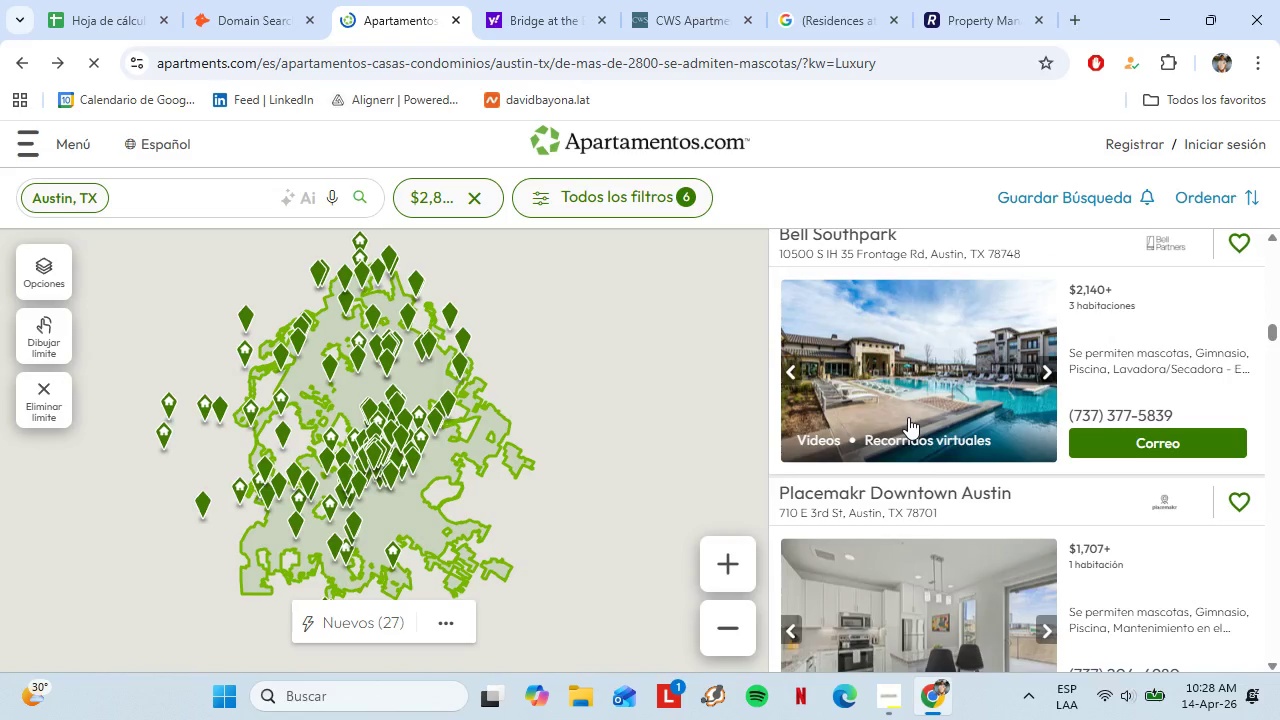 
scroll: coordinate [908, 417], scroll_direction: up, amount: 1.0
 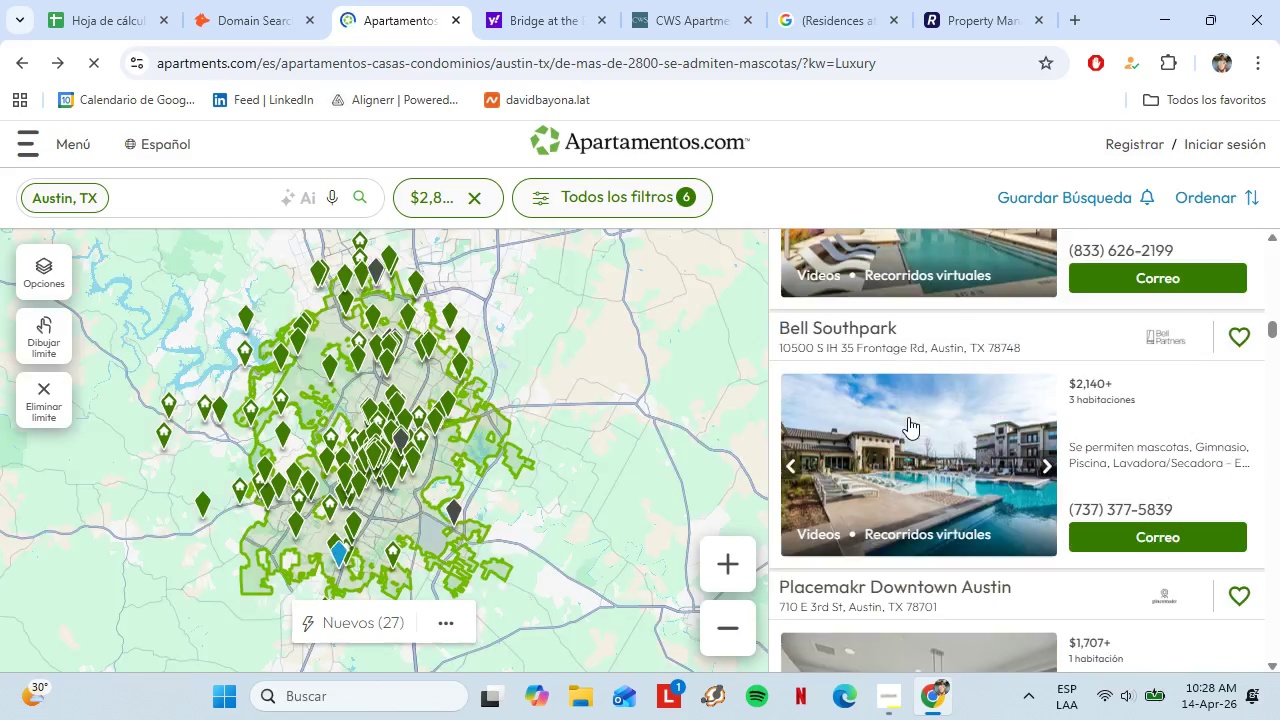 
scroll: coordinate [881, 396], scroll_direction: down, amount: 3.0
 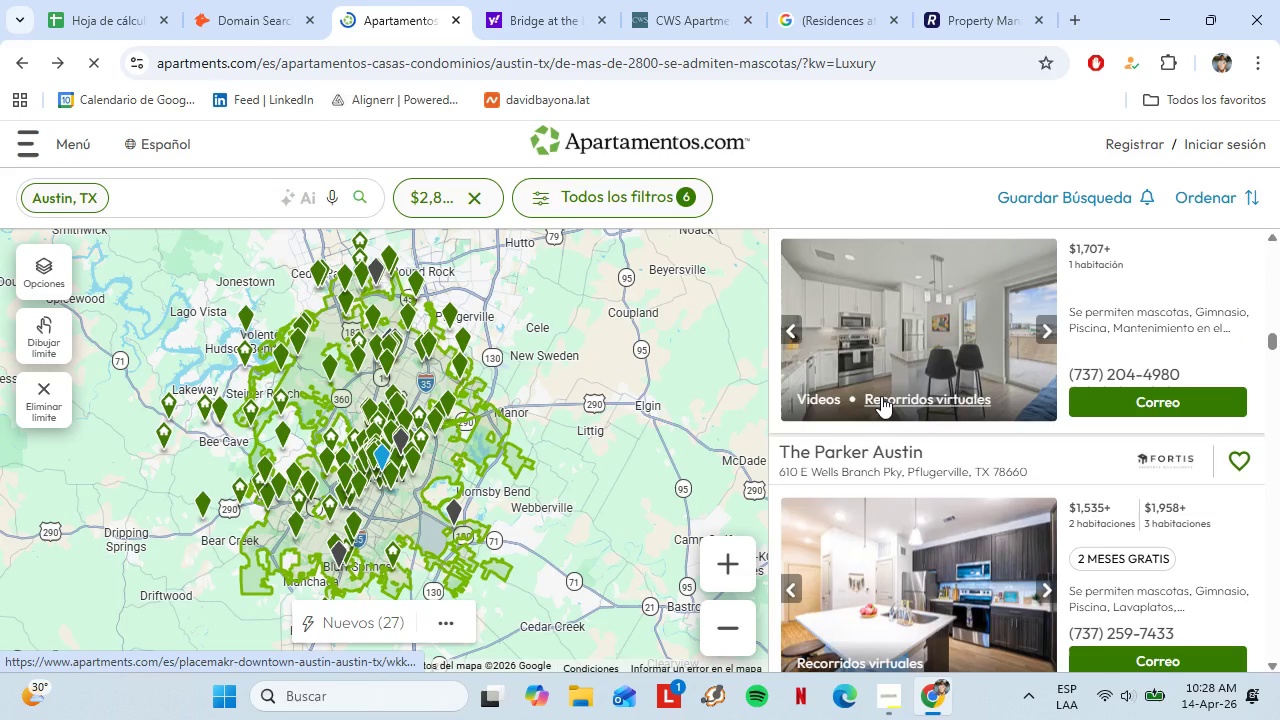 
left_click([867, 393])
 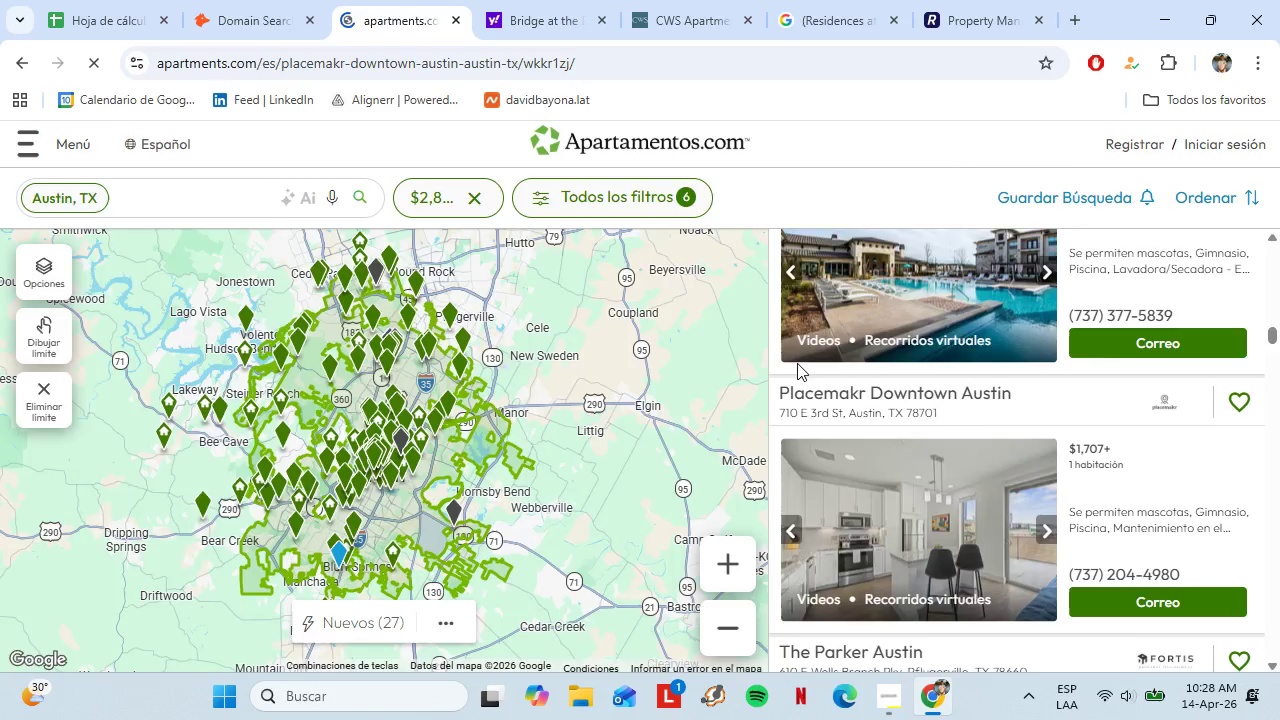 
scroll: coordinate [881, 396], scroll_direction: up, amount: 2.0
 